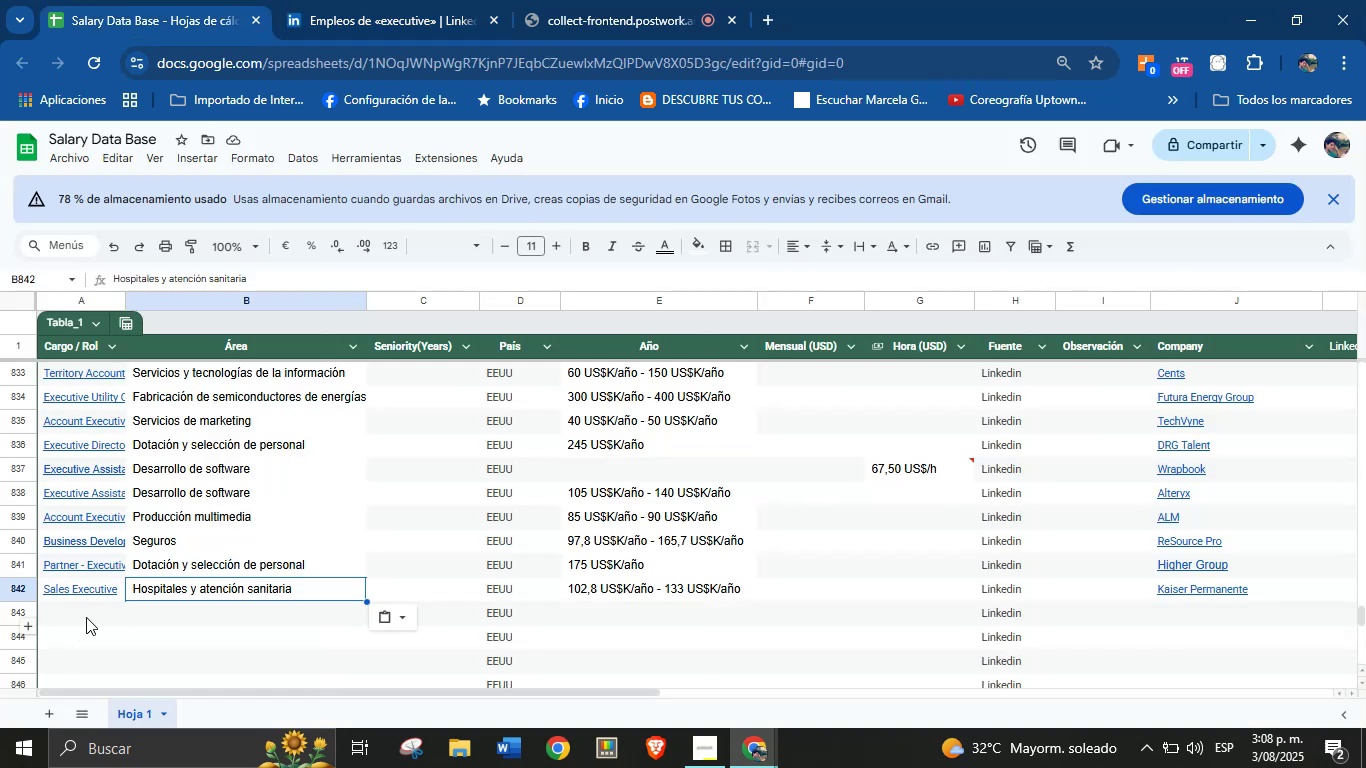 
key(Control+V)
 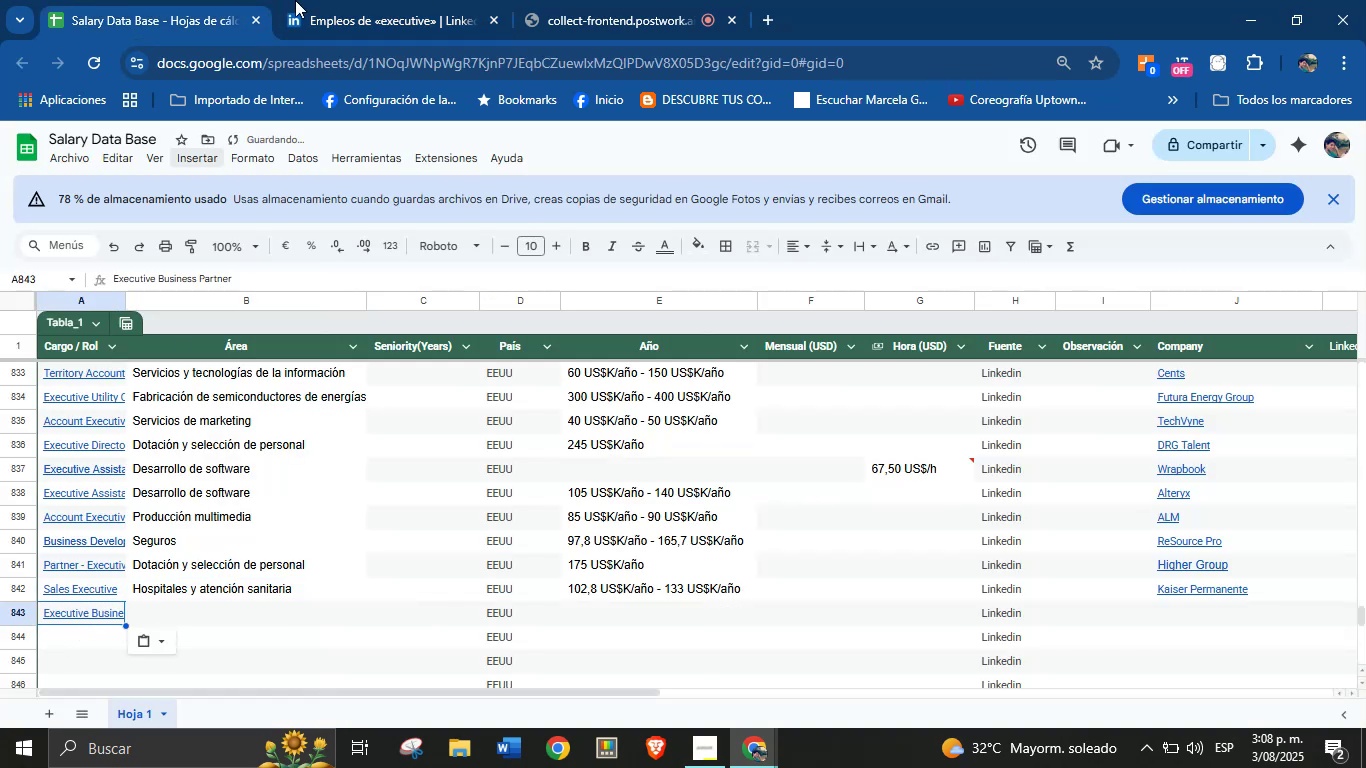 
left_click([369, 0])
 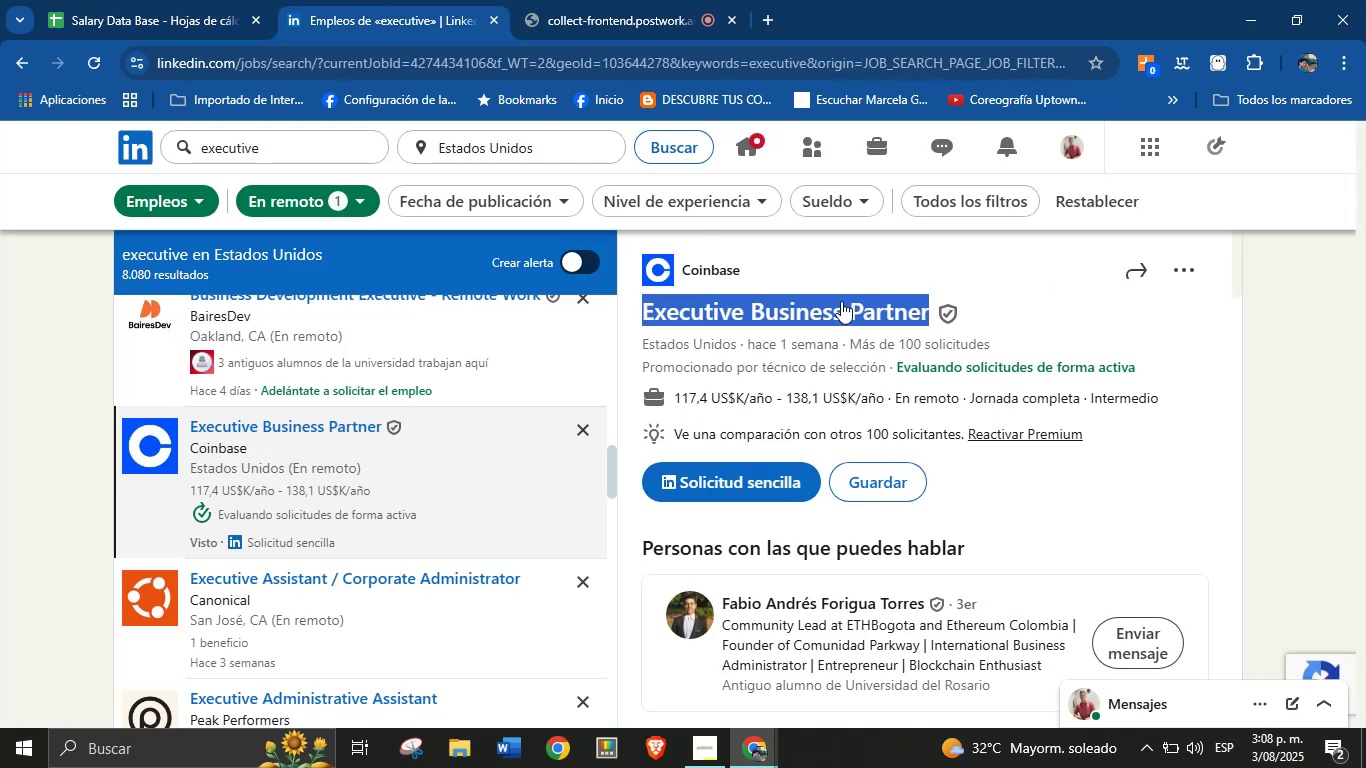 
left_click([803, 280])
 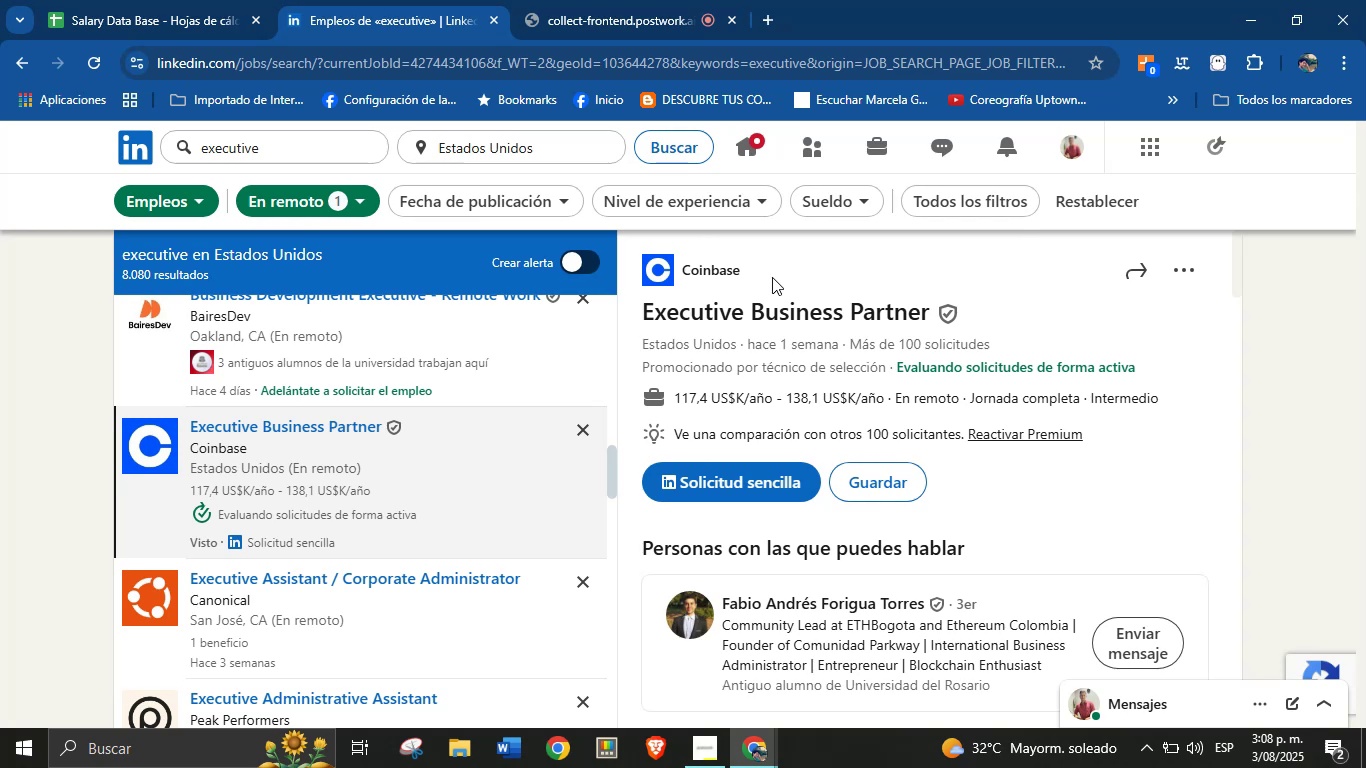 
left_click_drag(start_coordinate=[765, 276], to_coordinate=[681, 269])
 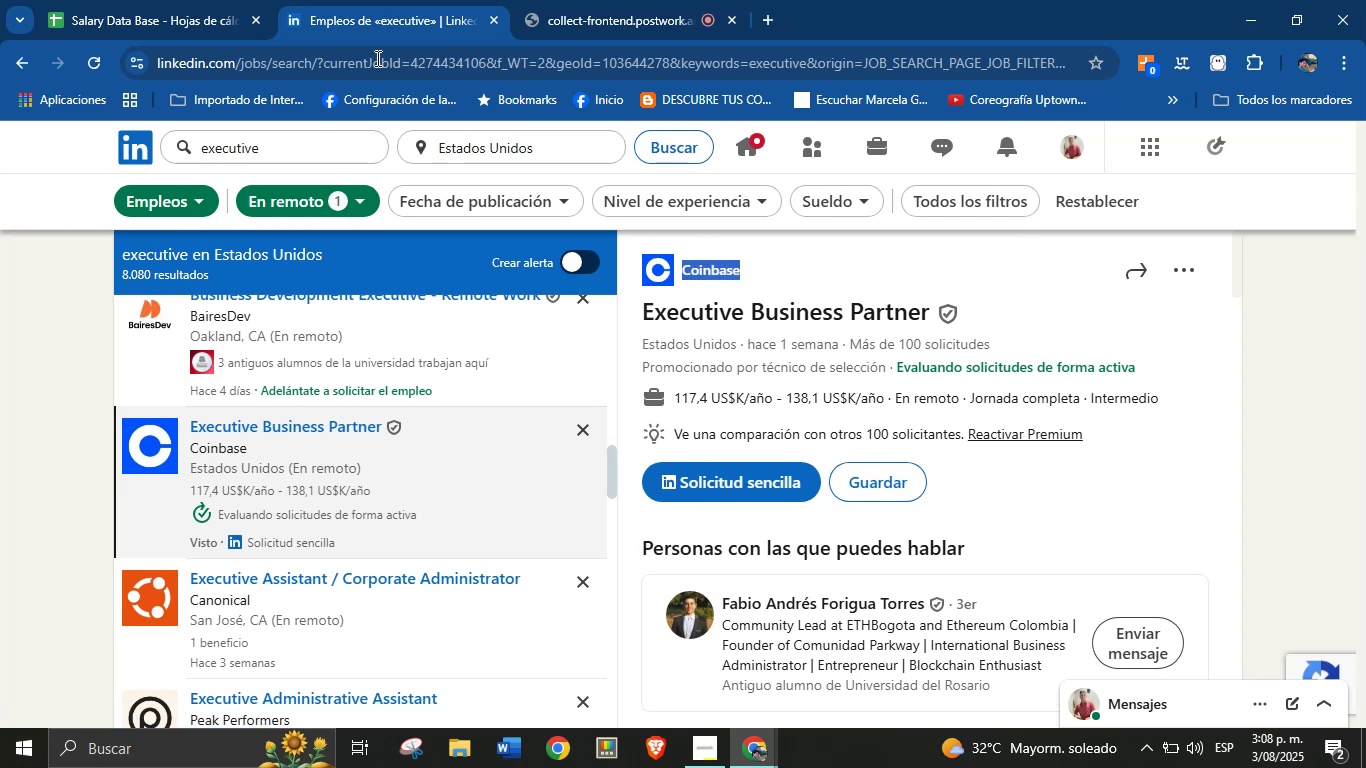 
key(Control+C)
 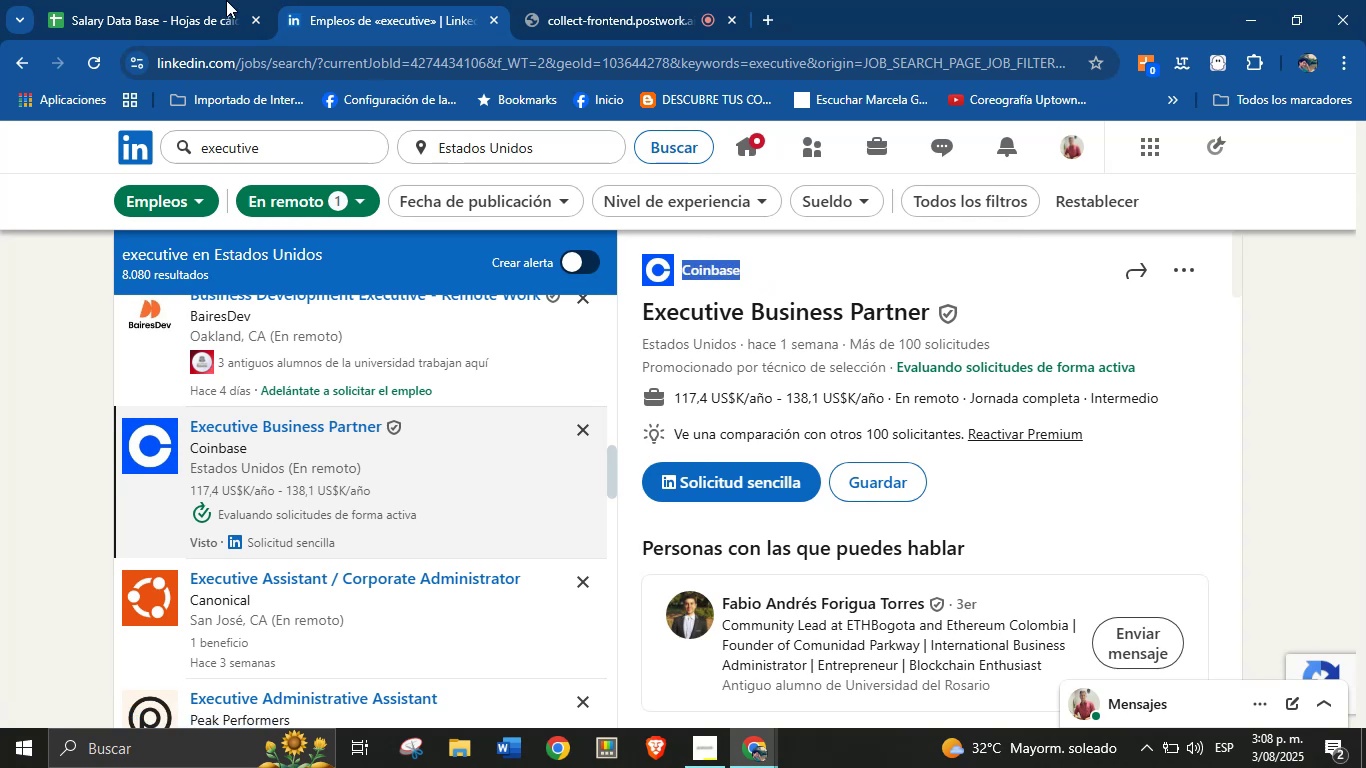 
left_click([212, 0])
 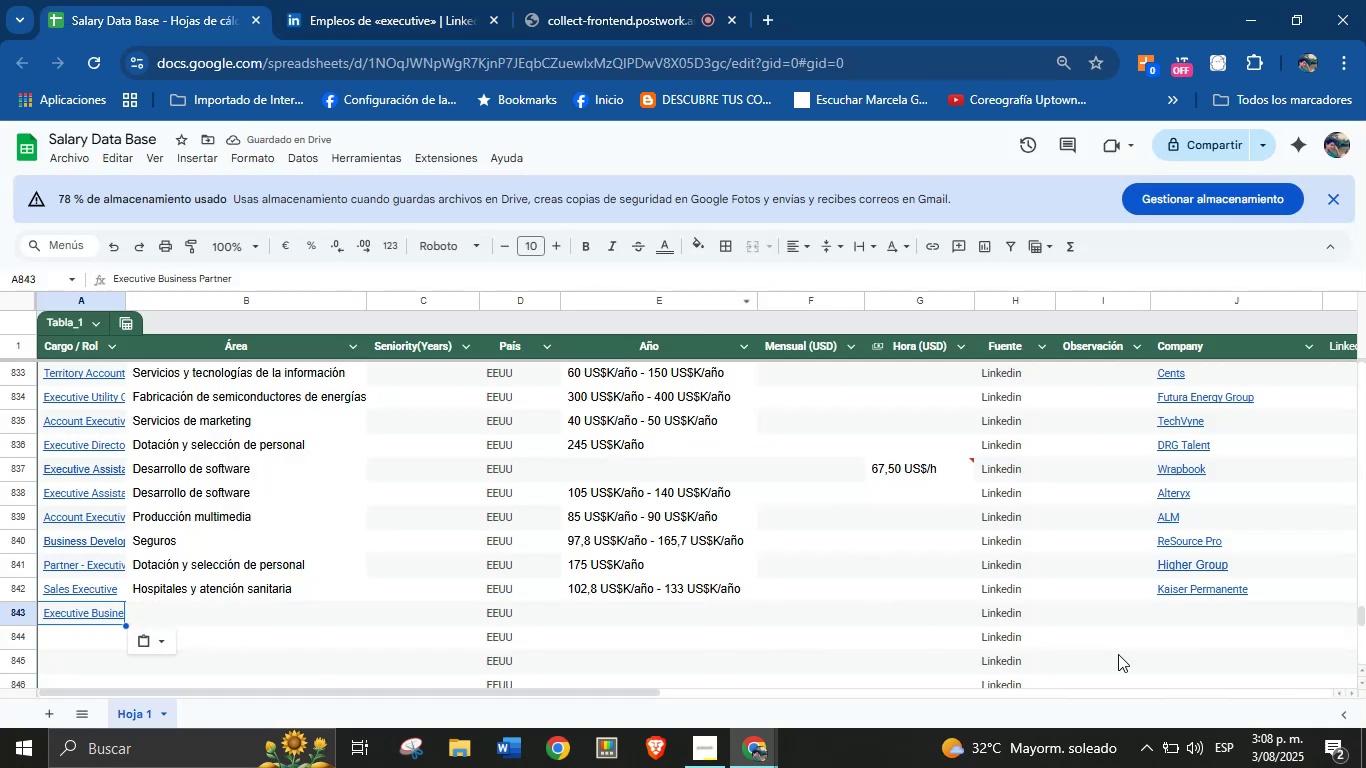 
left_click([1187, 620])
 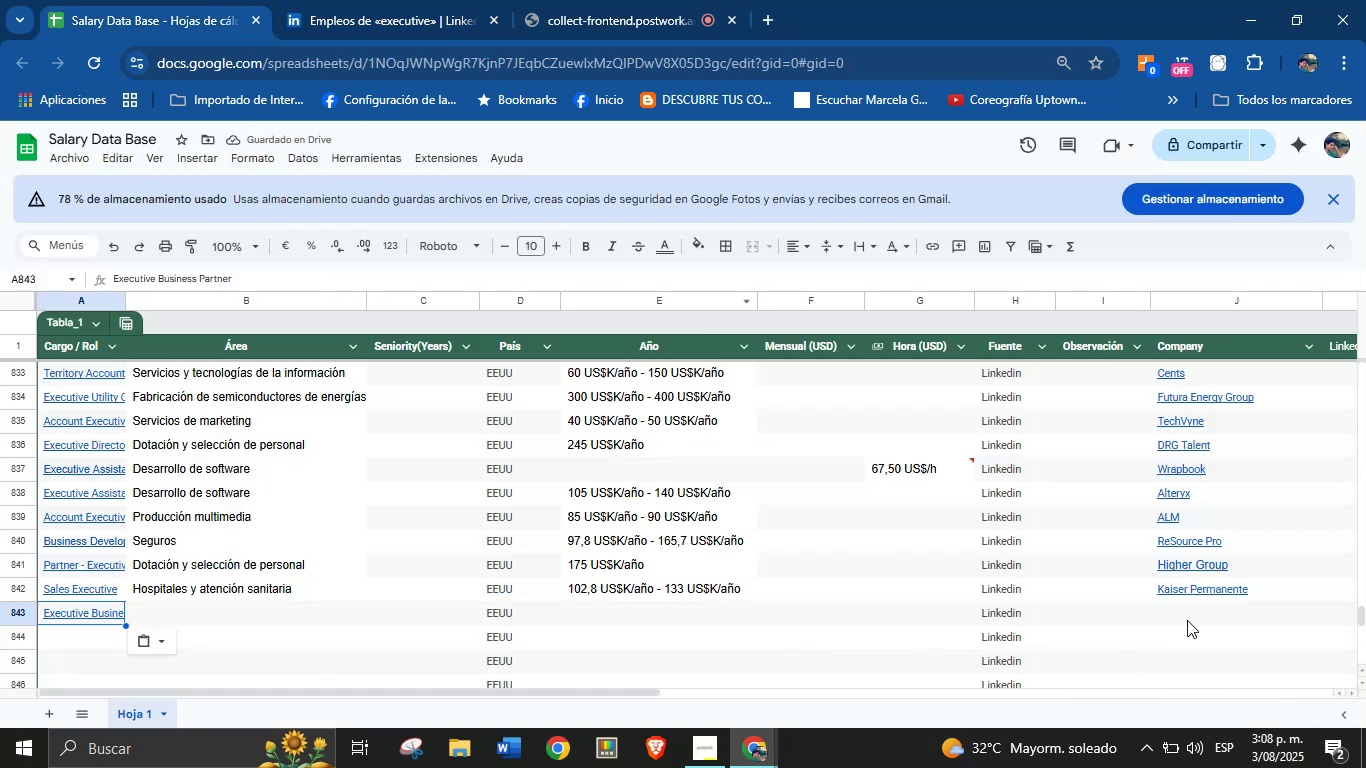 
key(Control+V)
 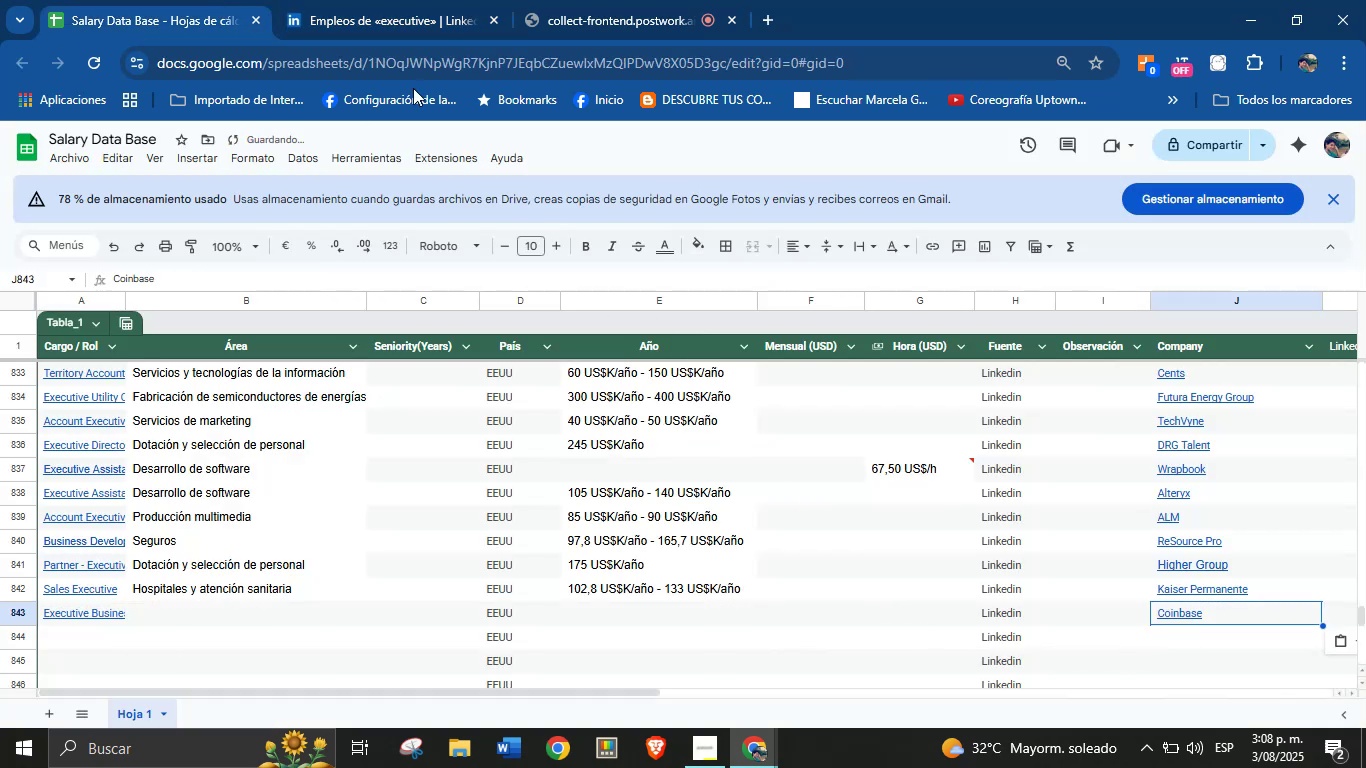 
left_click([368, 0])
 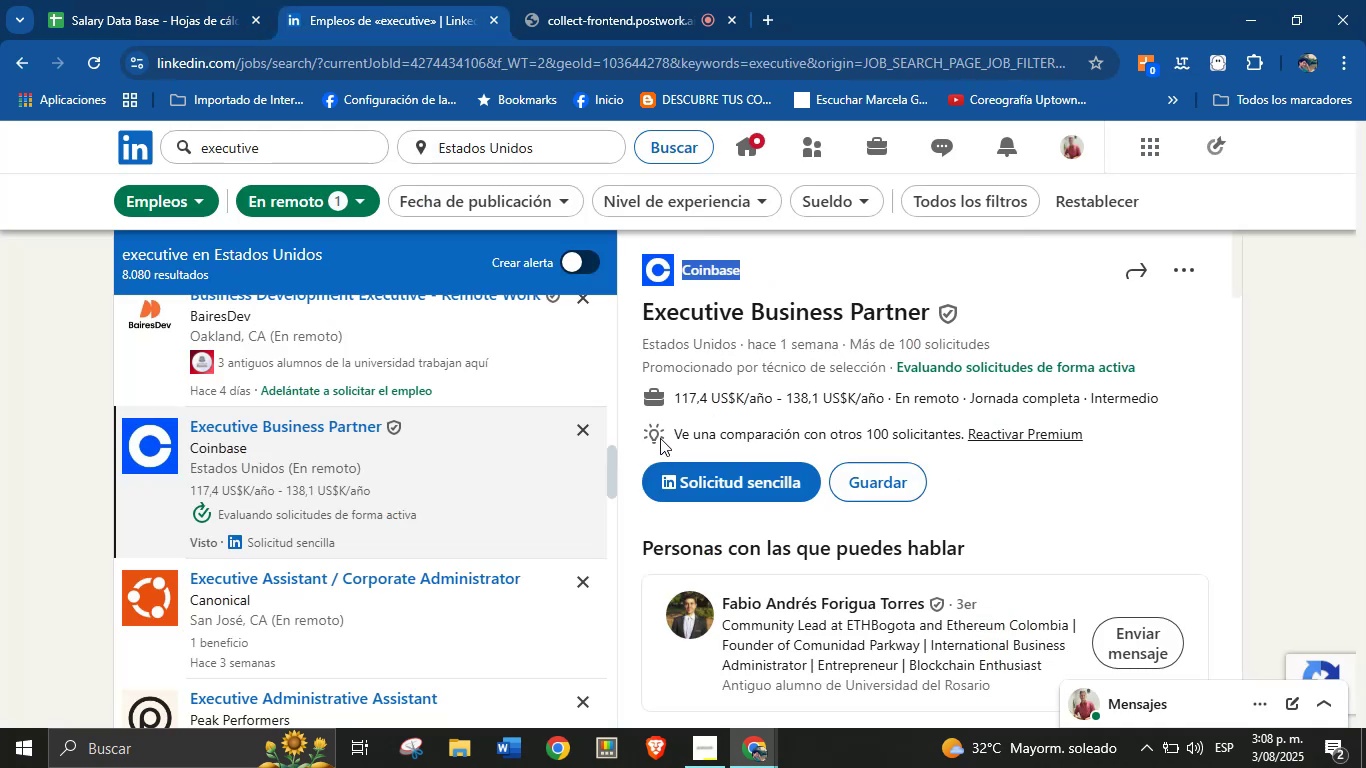 
left_click_drag(start_coordinate=[667, 398], to_coordinate=[890, 404])
 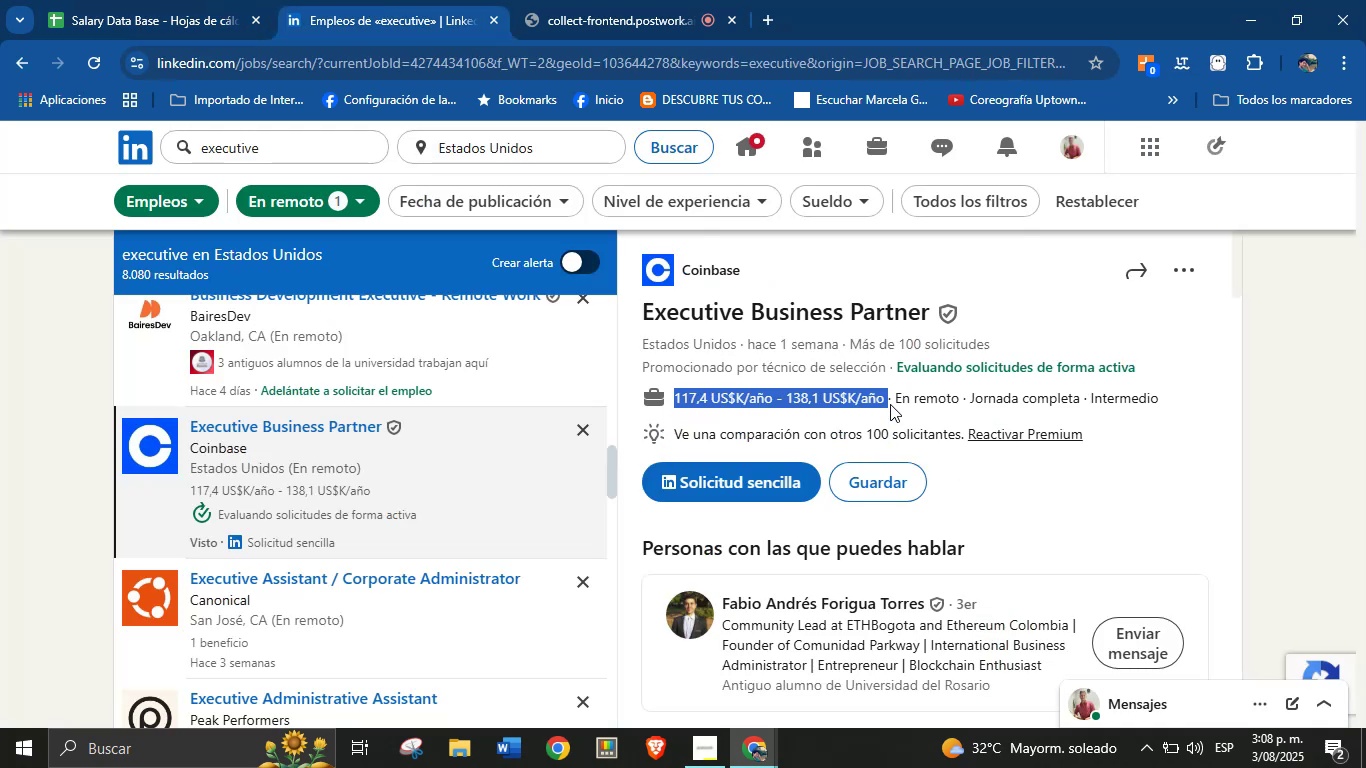 
key(Control+C)
 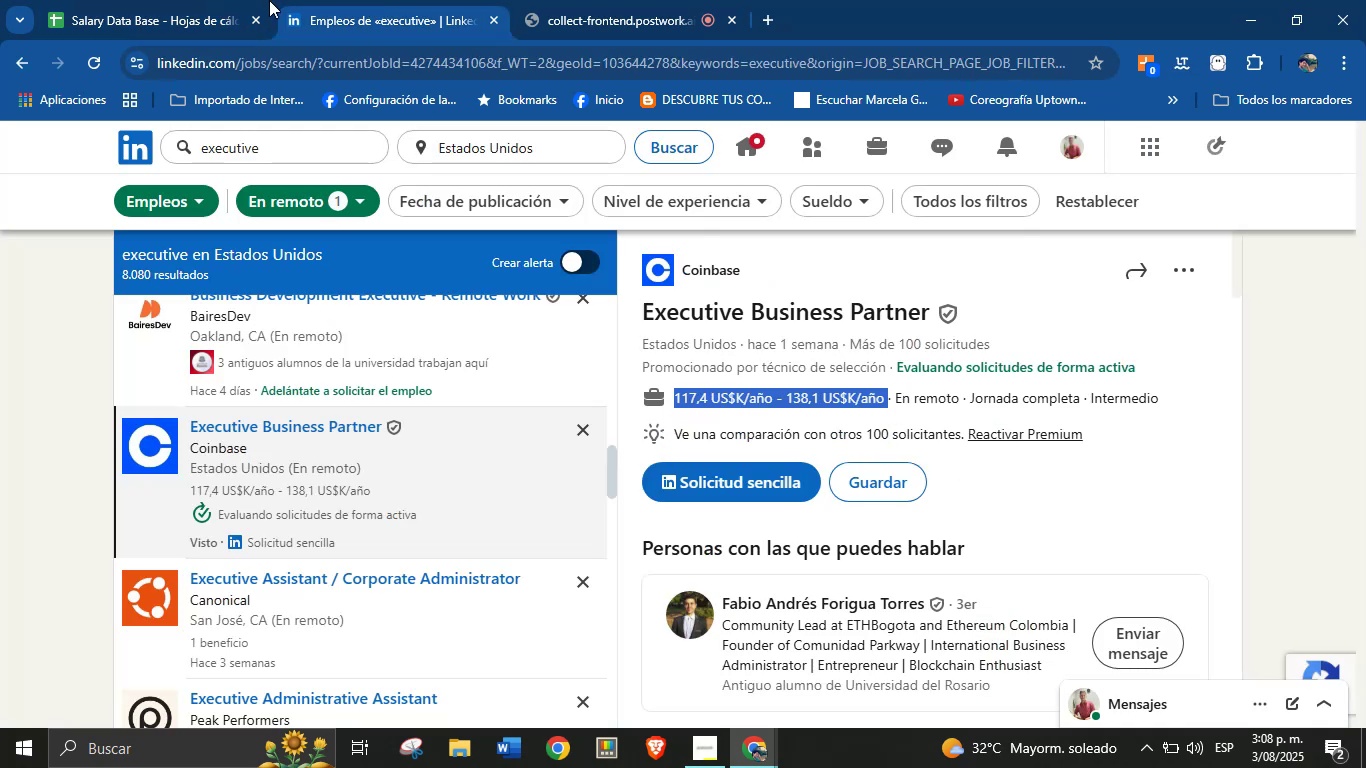 
left_click([193, 0])
 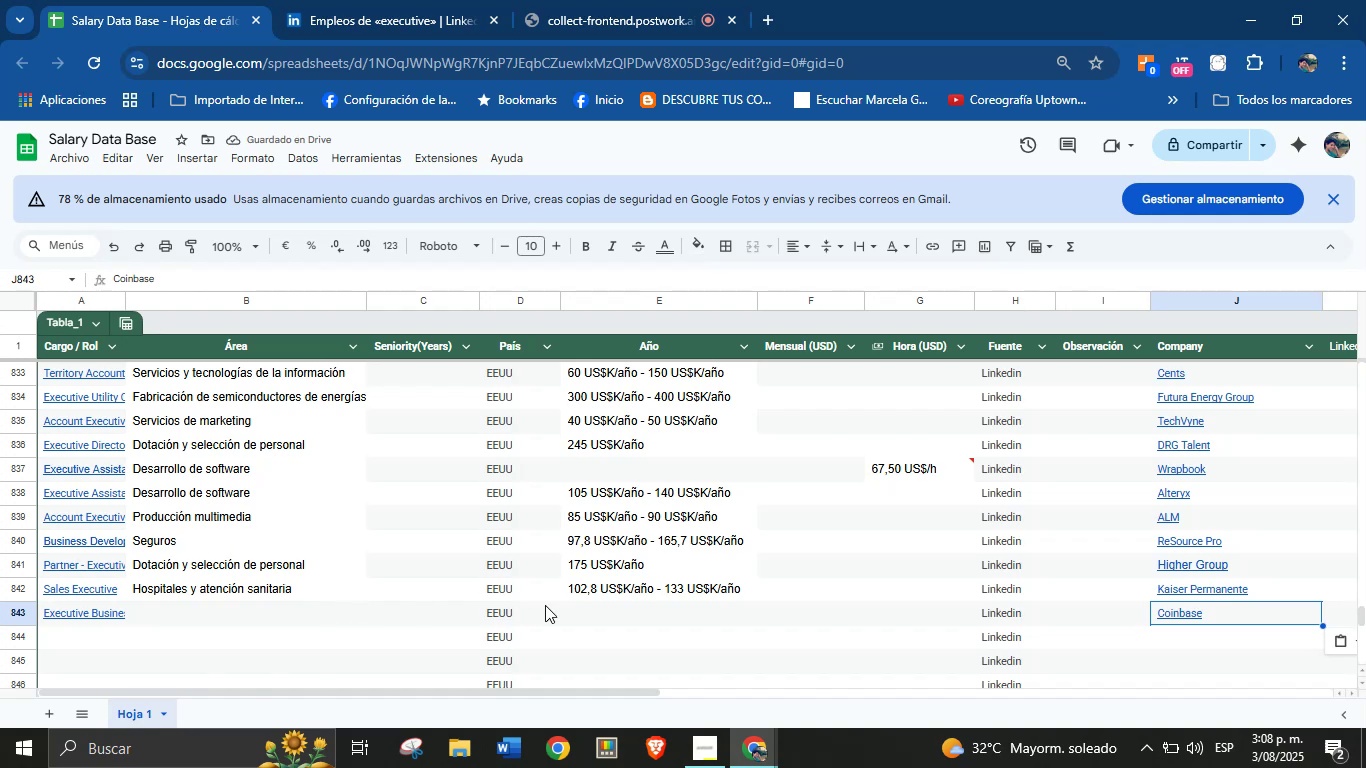 
left_click([598, 622])
 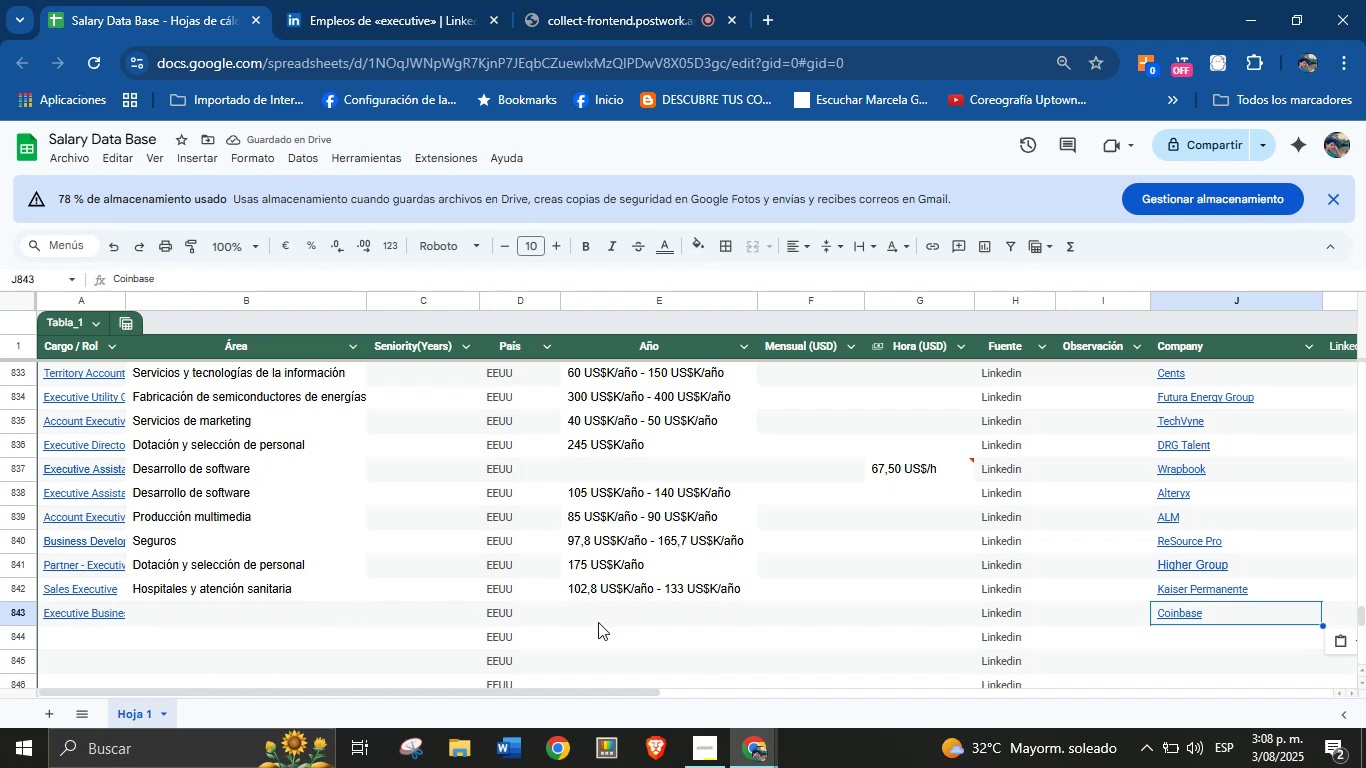 
key(Control+V)
 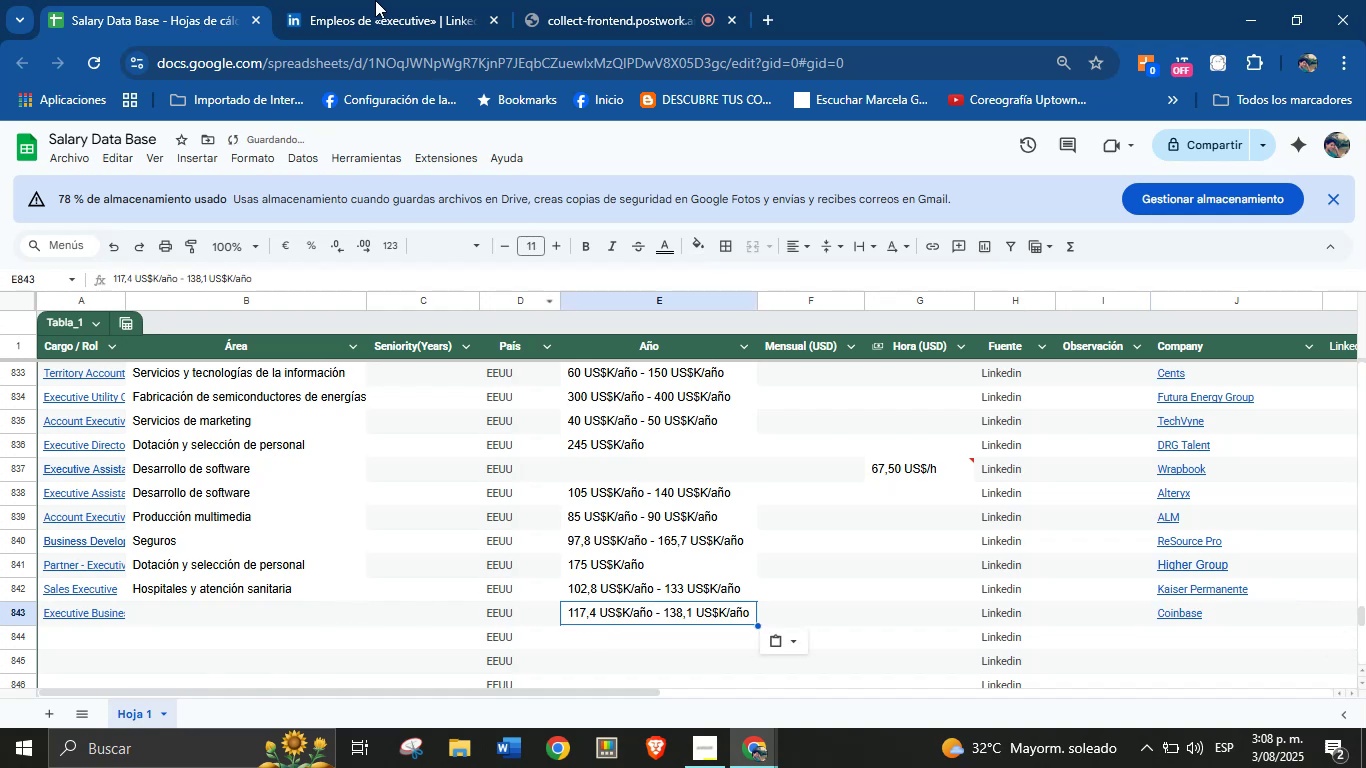 
left_click([397, 0])
 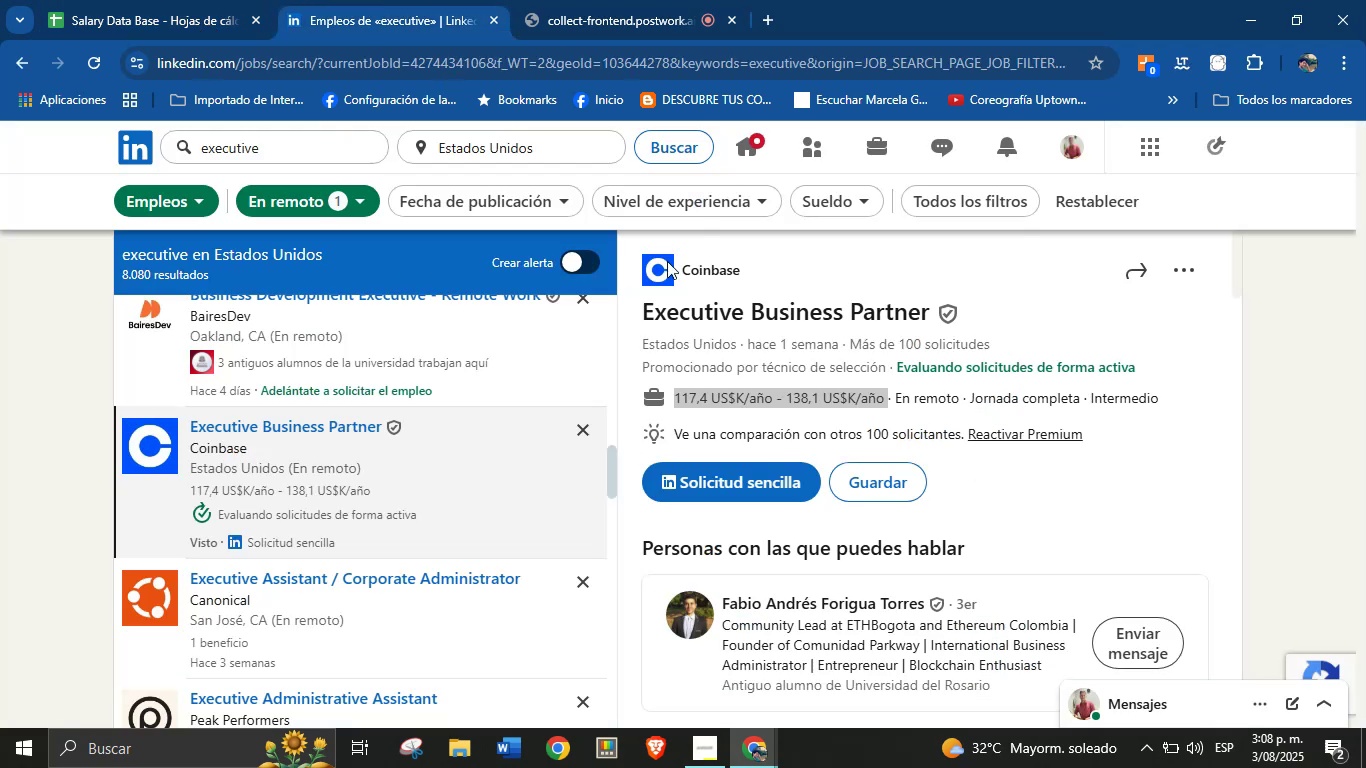 
scroll: coordinate [823, 564], scroll_direction: down, amount: 29.0
 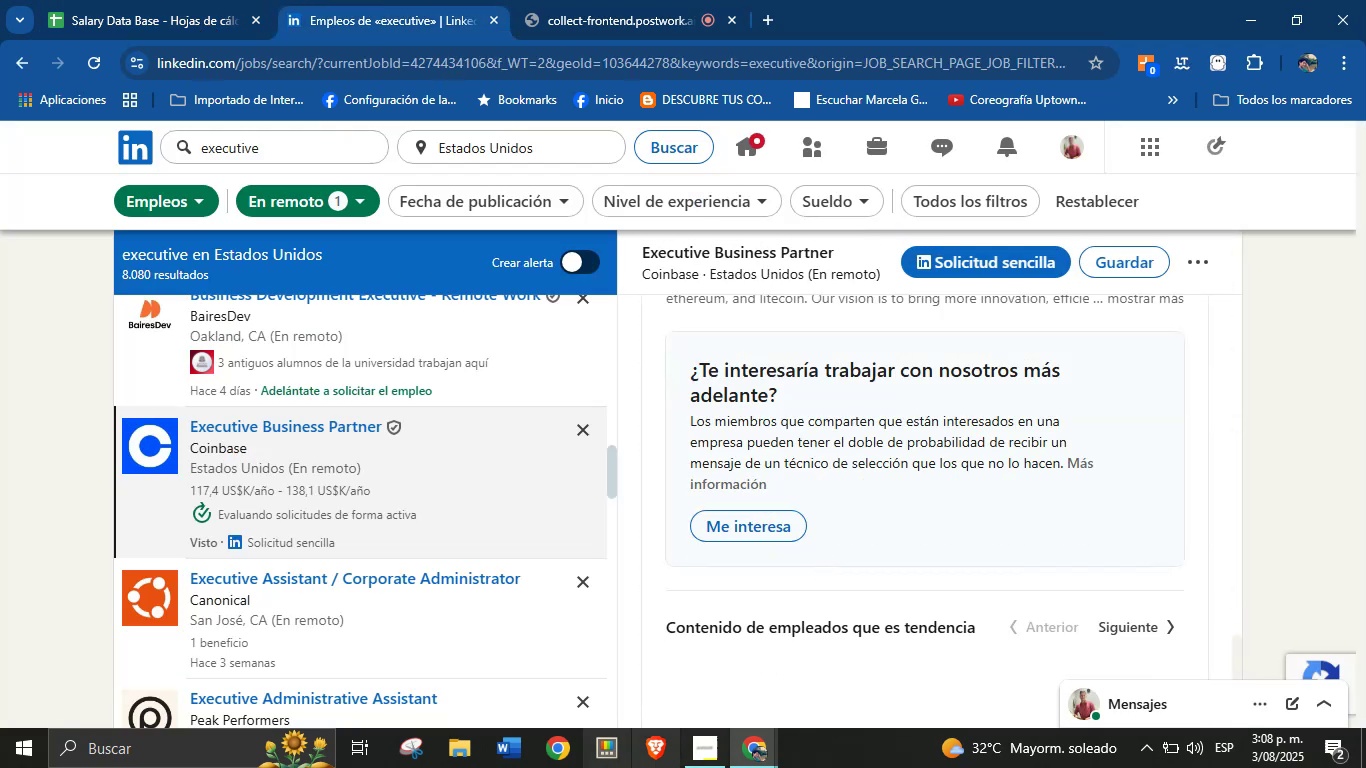 
scroll: coordinate [774, 524], scroll_direction: up, amount: 3.0
 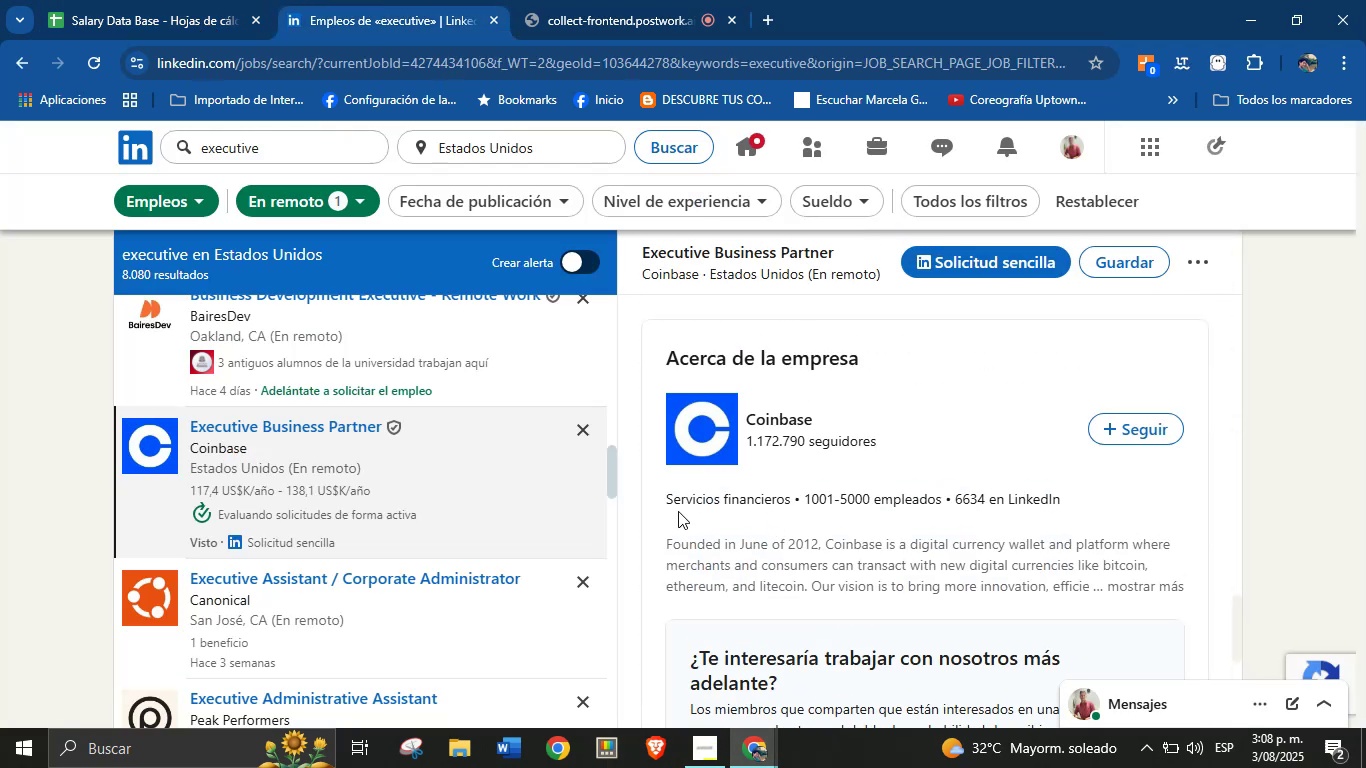 
left_click_drag(start_coordinate=[665, 500], to_coordinate=[797, 503])
 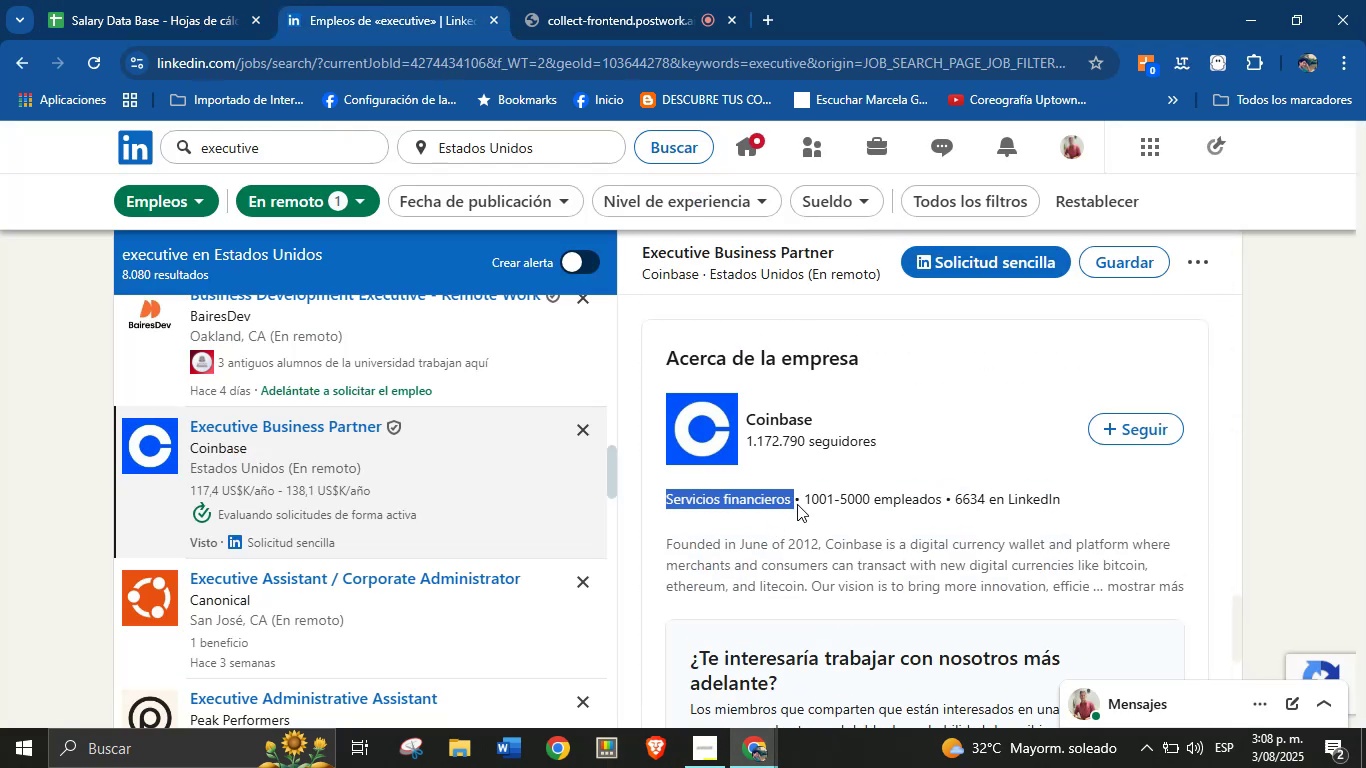 
key(Control+C)
 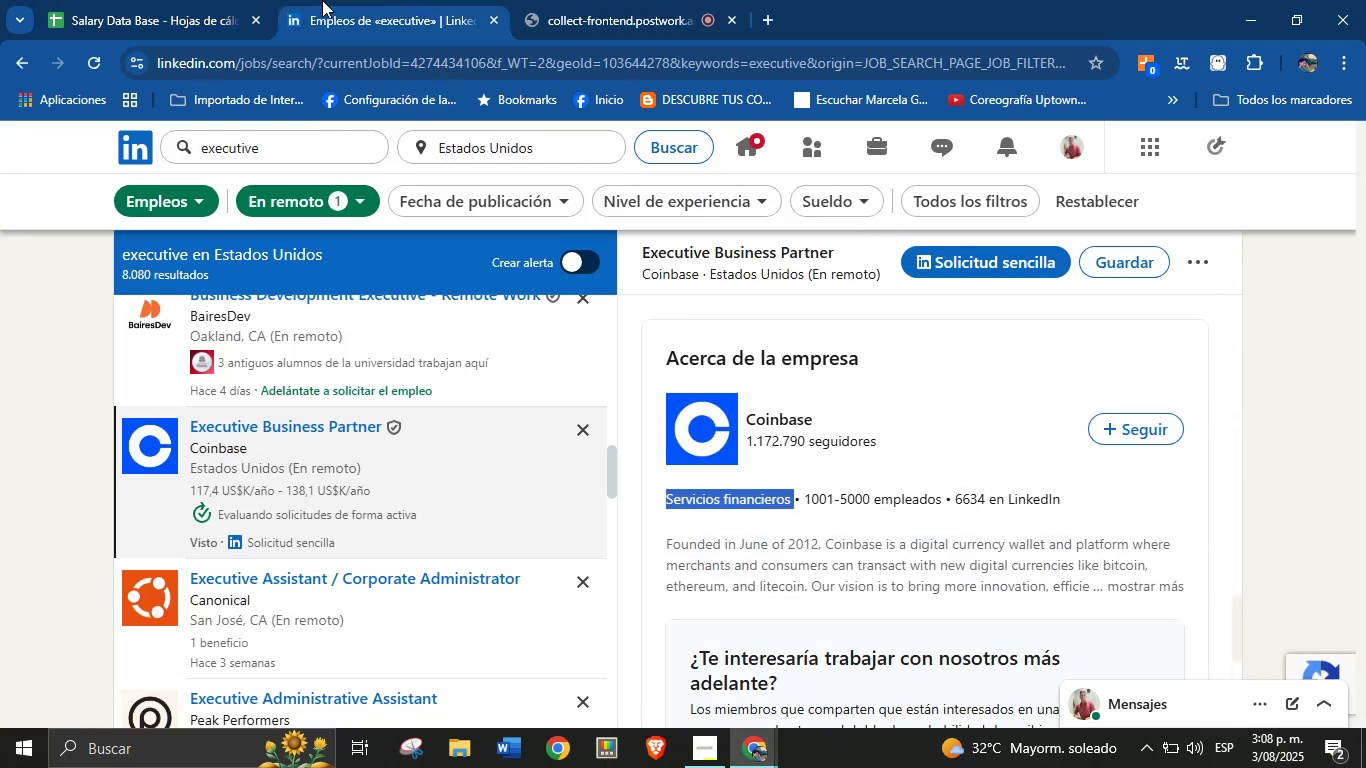 
left_click([225, 0])
 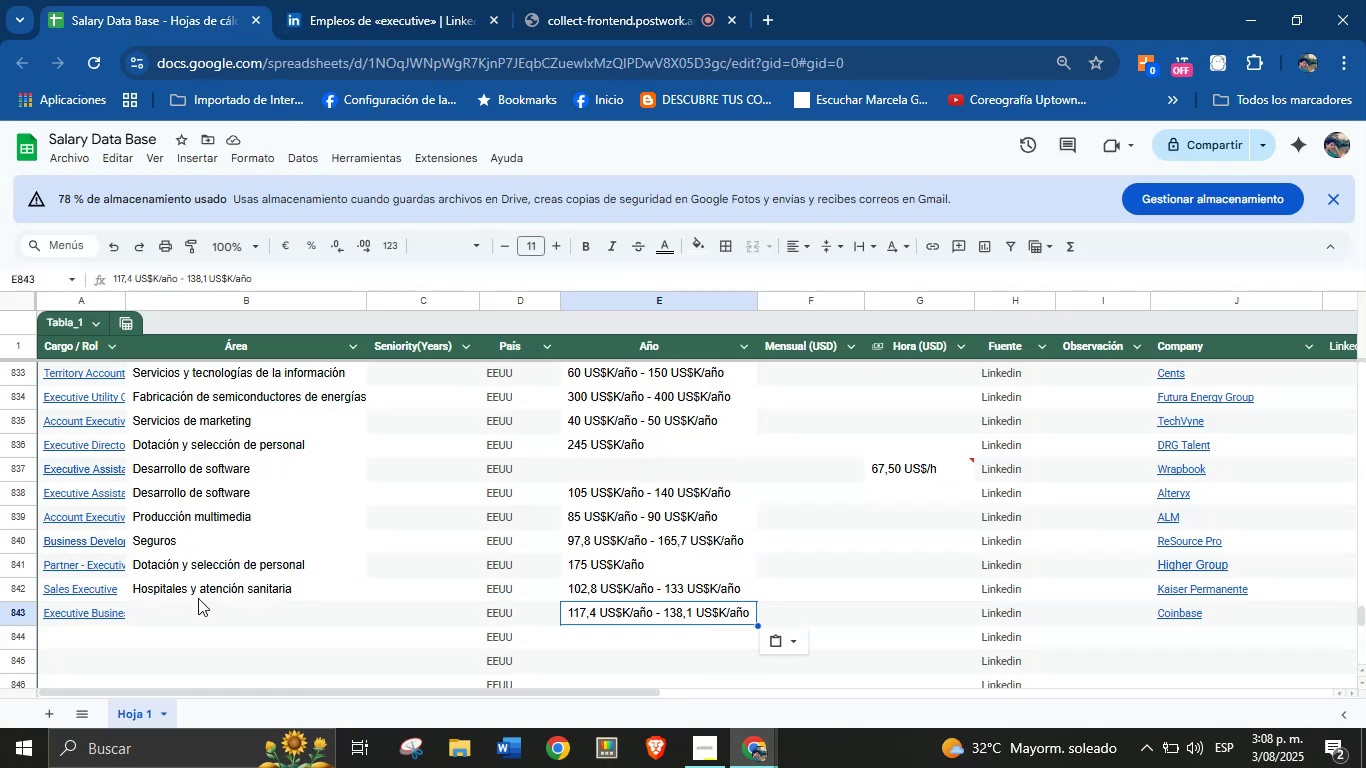 
left_click([197, 616])
 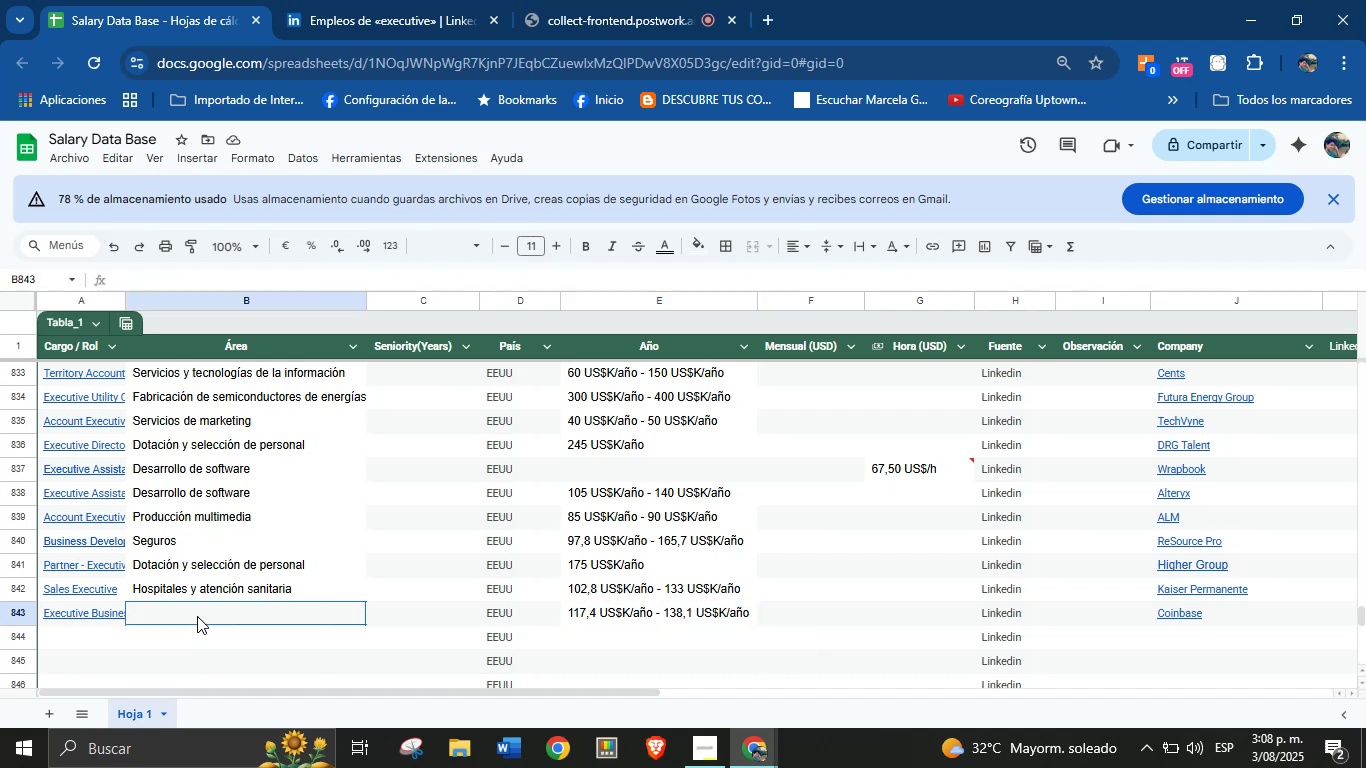 
key(Control+V)
 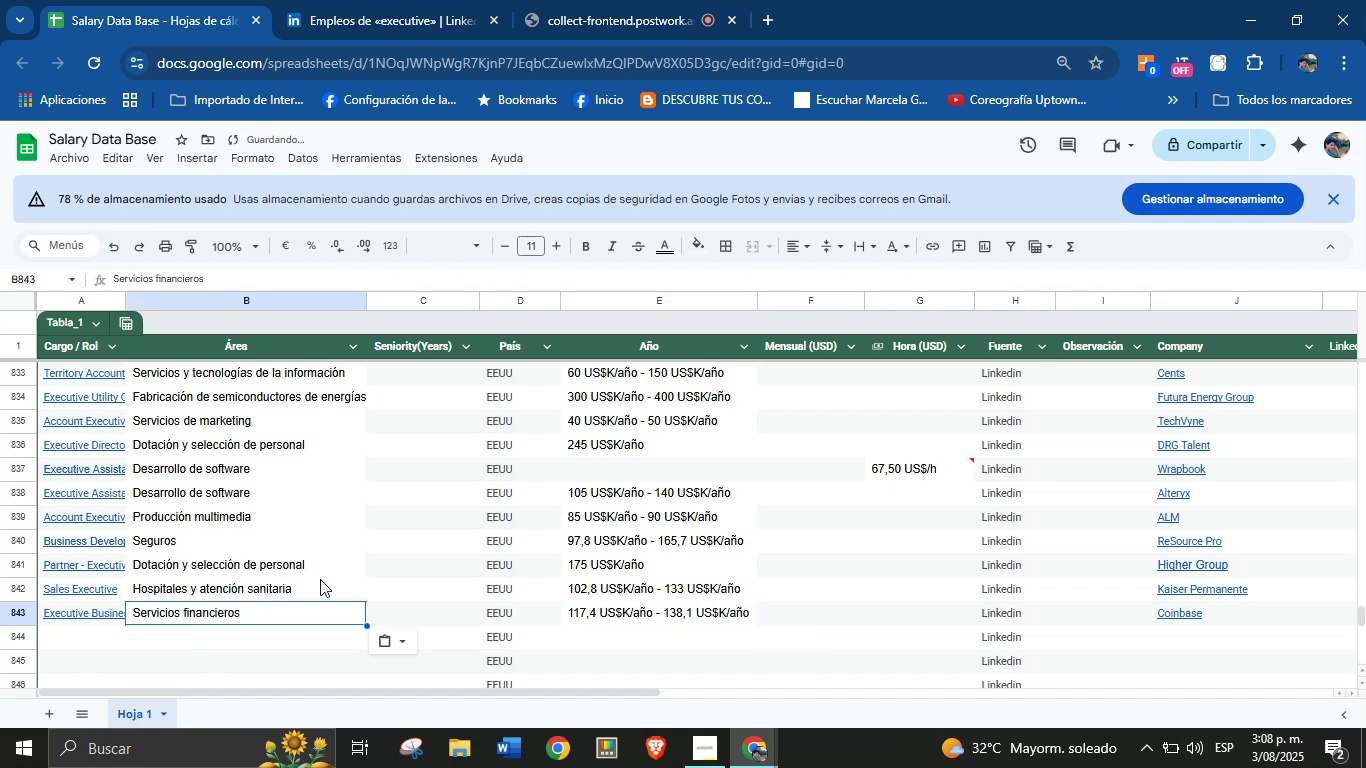 
scroll: coordinate [320, 579], scroll_direction: down, amount: 2.0
 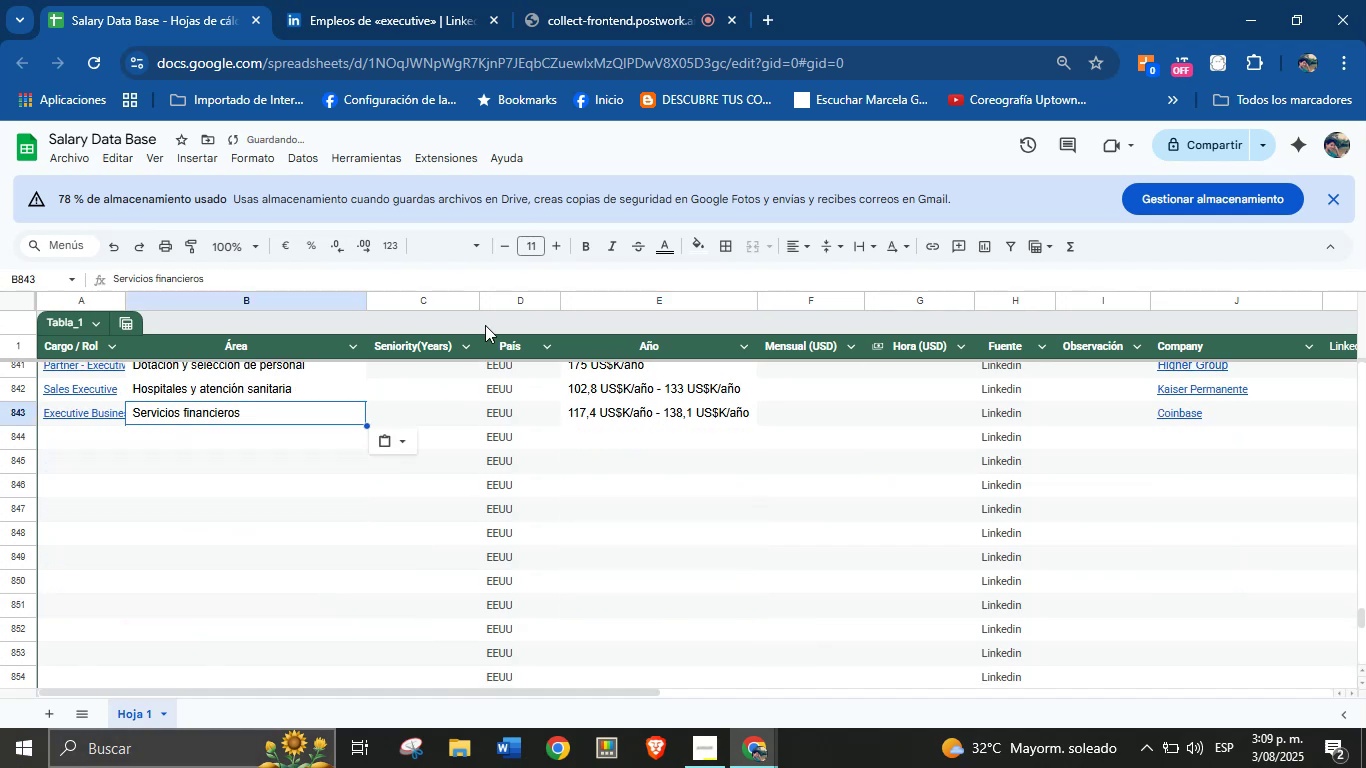 
left_click([332, 0])
 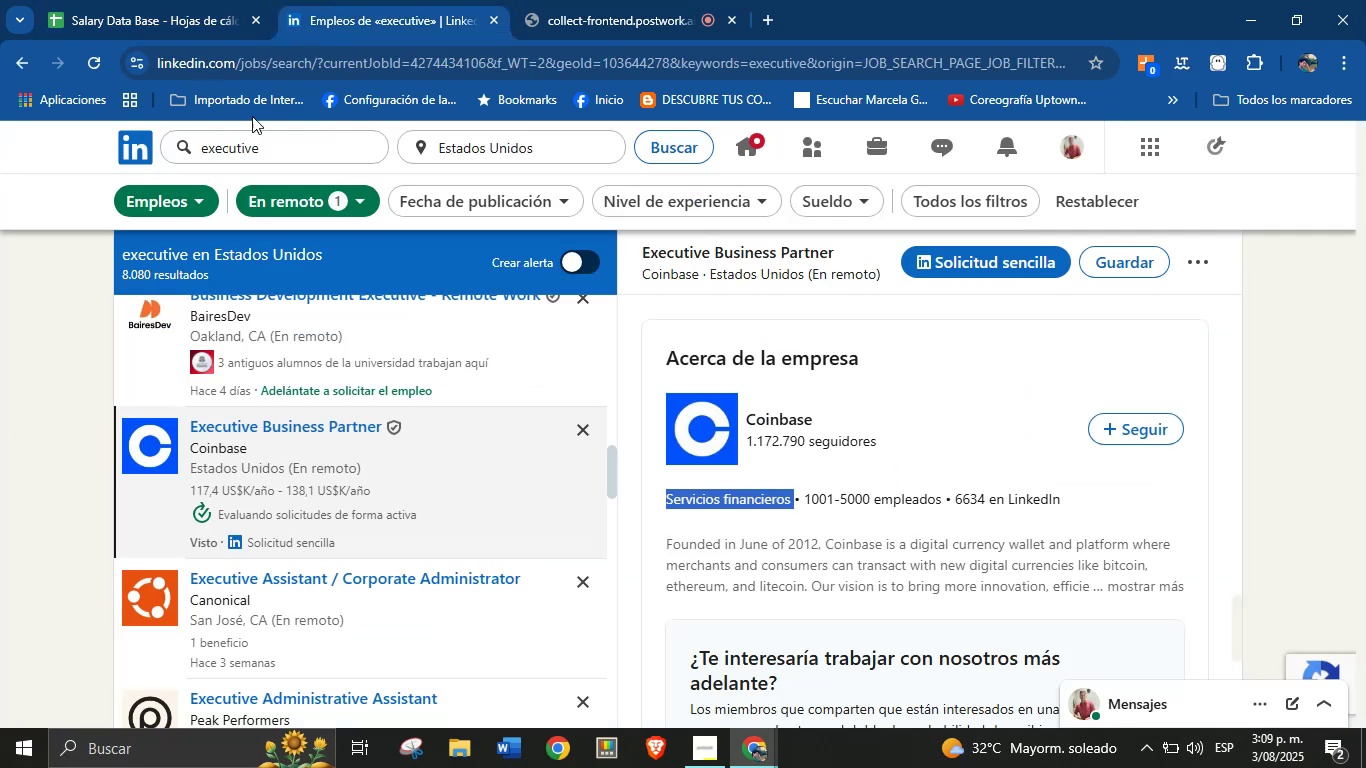 
scroll: coordinate [405, 512], scroll_direction: down, amount: 5.0
 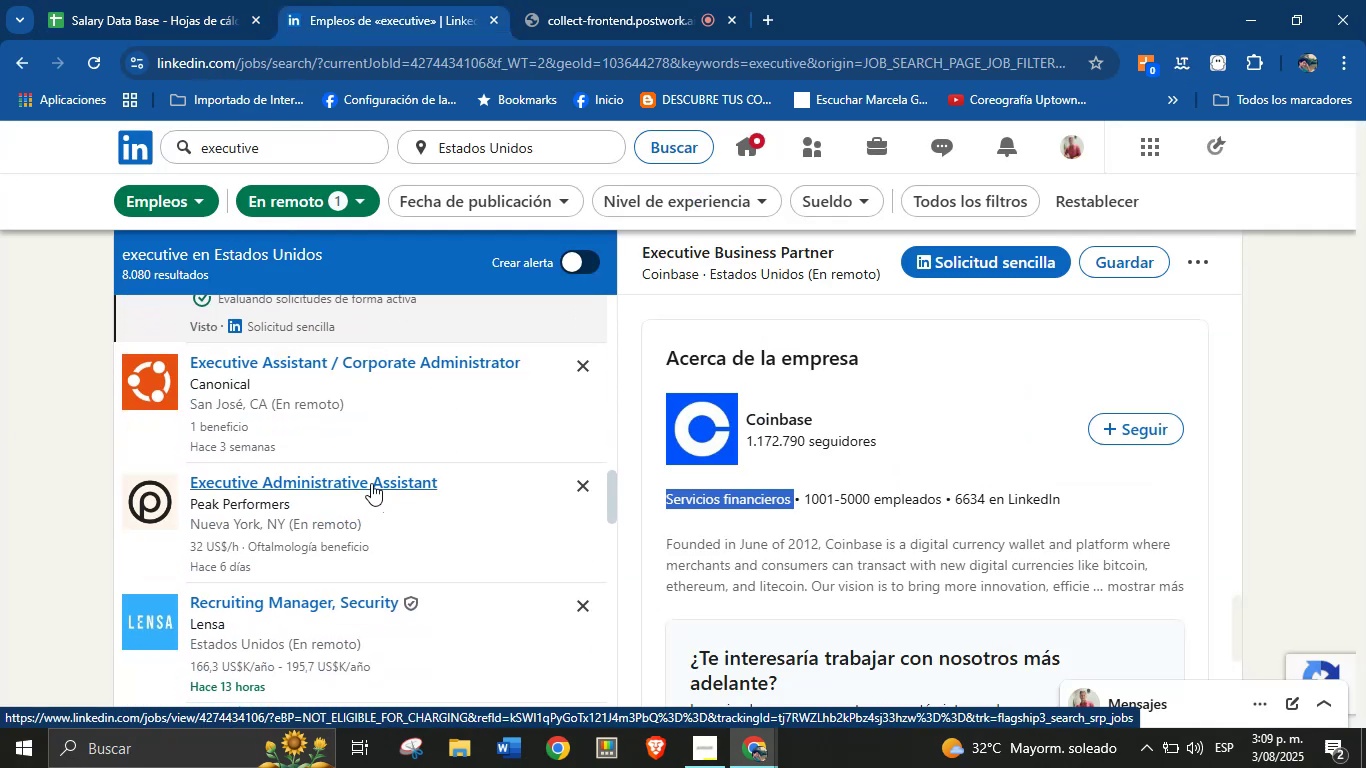 
left_click([340, 478])
 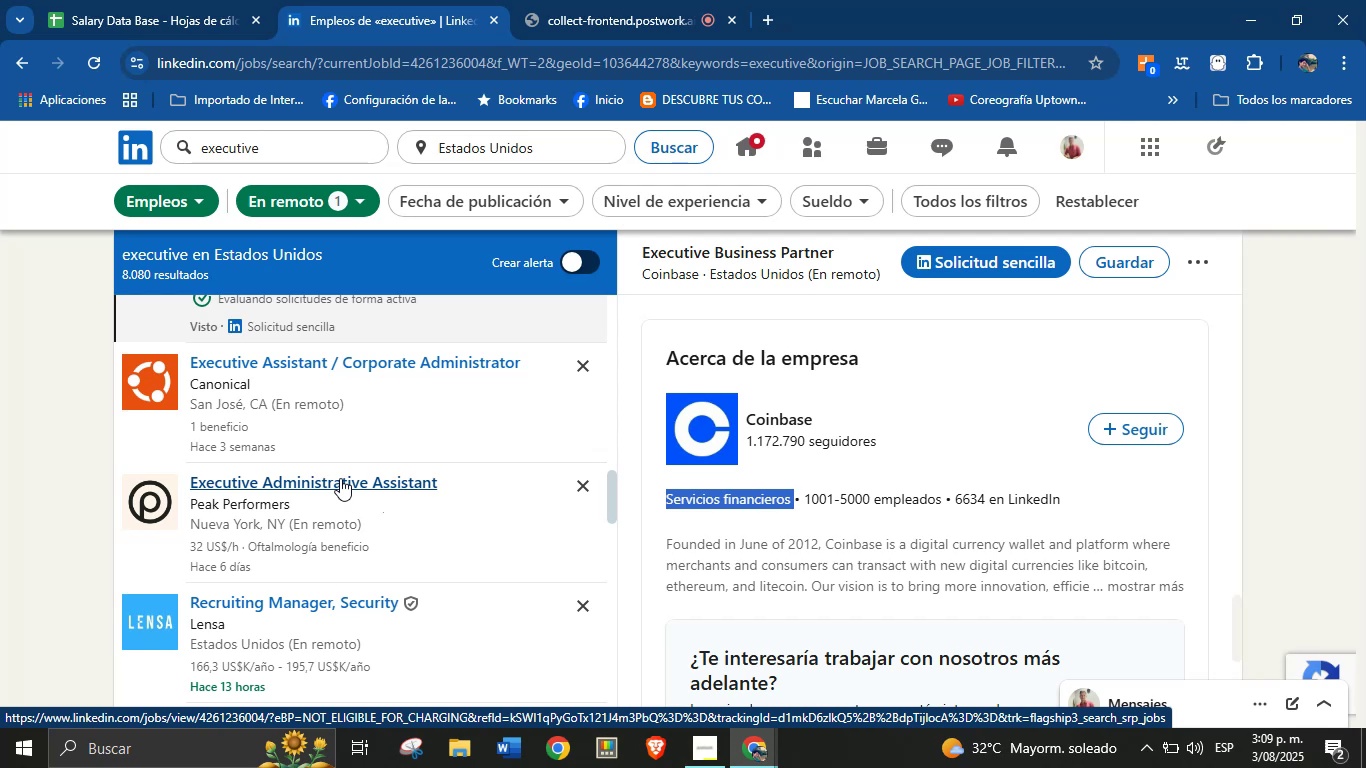 
scroll: coordinate [340, 478], scroll_direction: down, amount: 1.0
 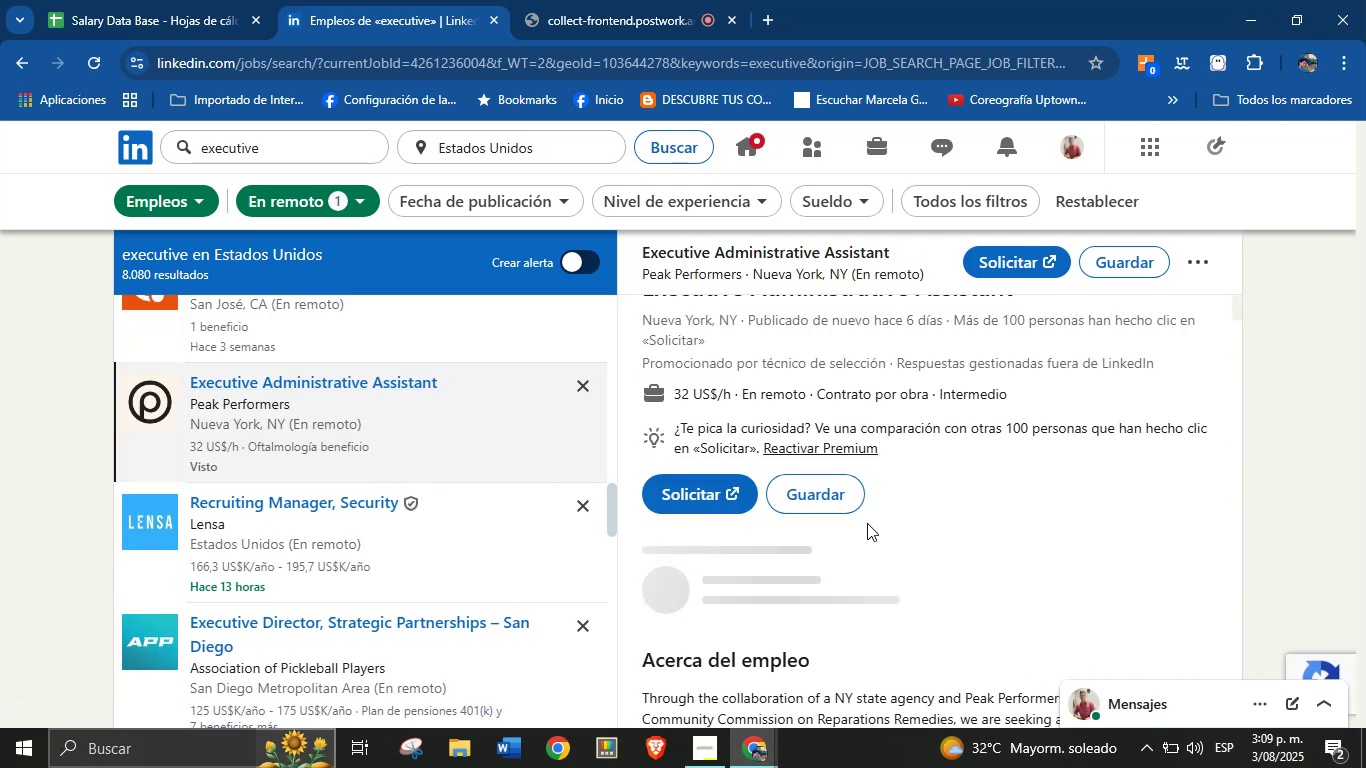 
scroll: coordinate [882, 433], scroll_direction: up, amount: 9.0
 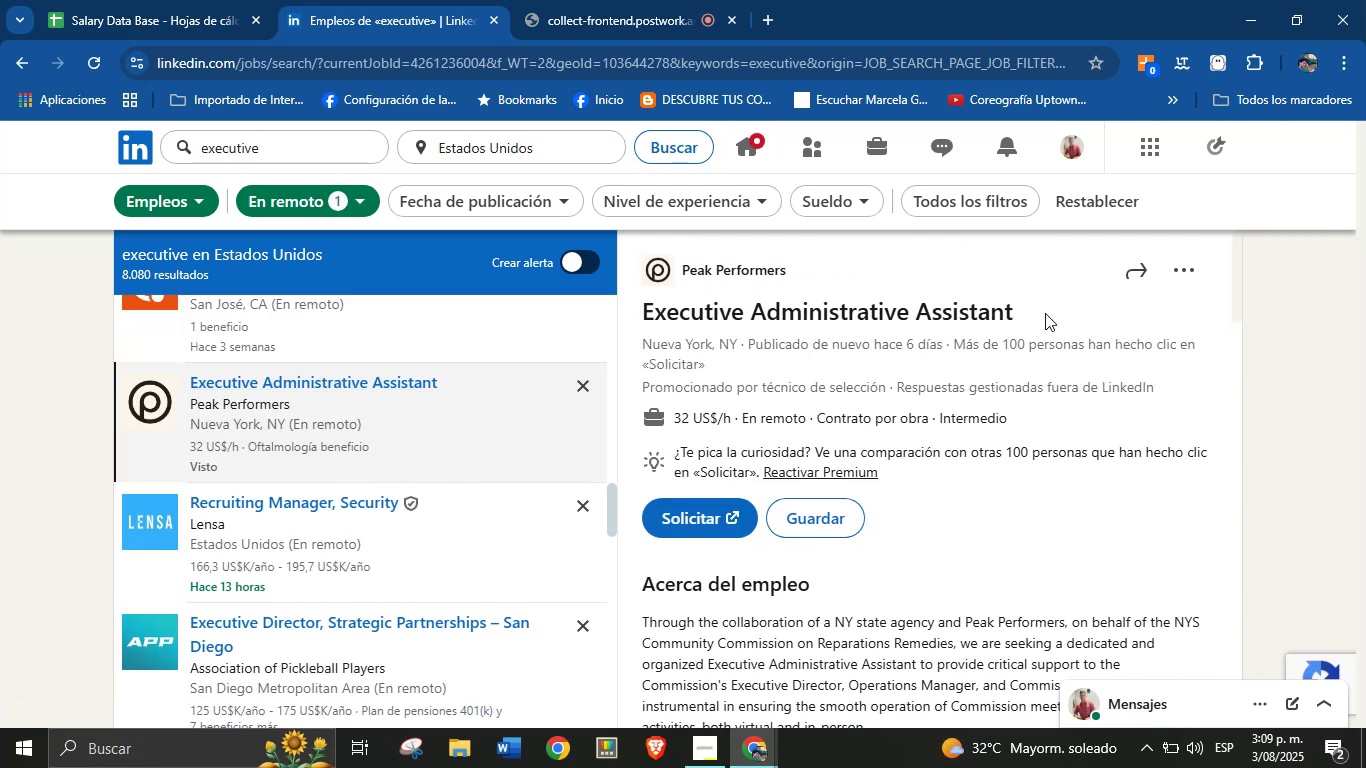 
left_click_drag(start_coordinate=[1036, 312], to_coordinate=[645, 321])
 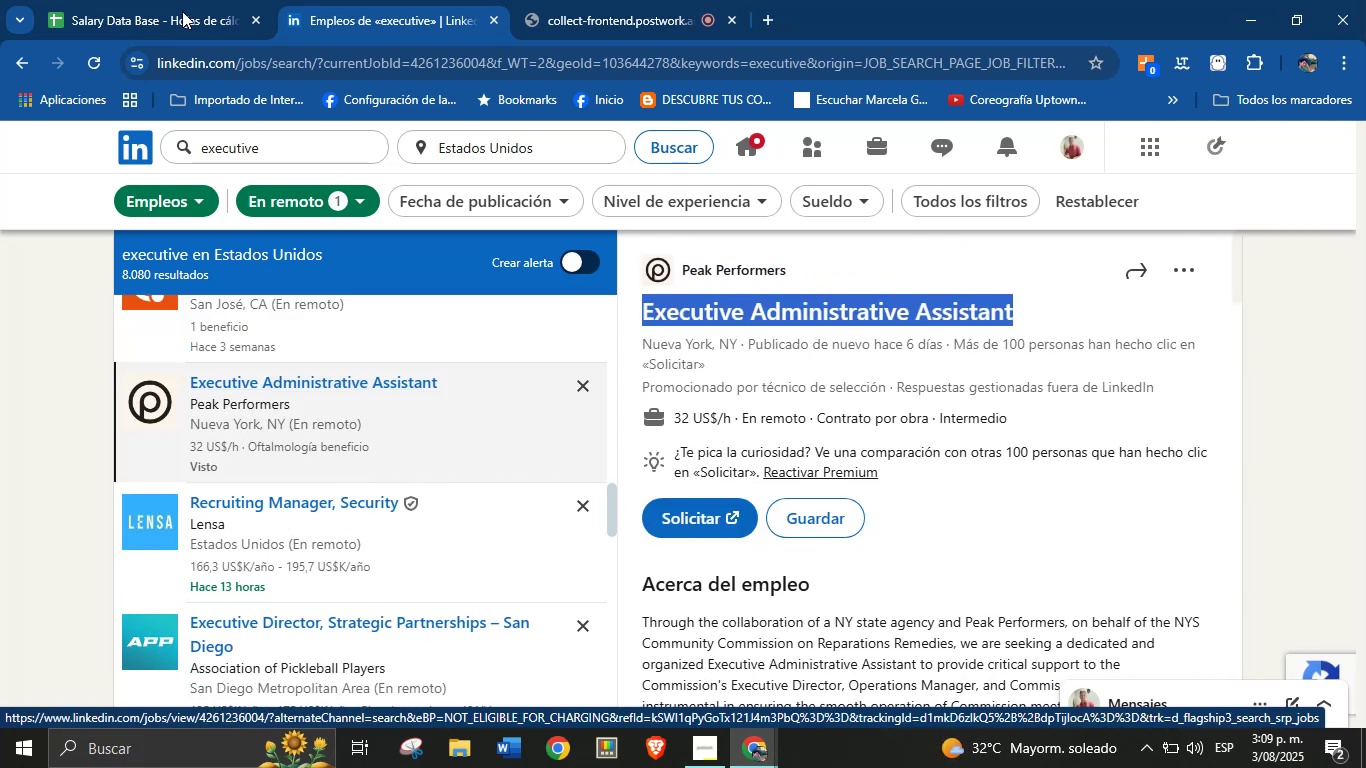 
key(Control+C)
 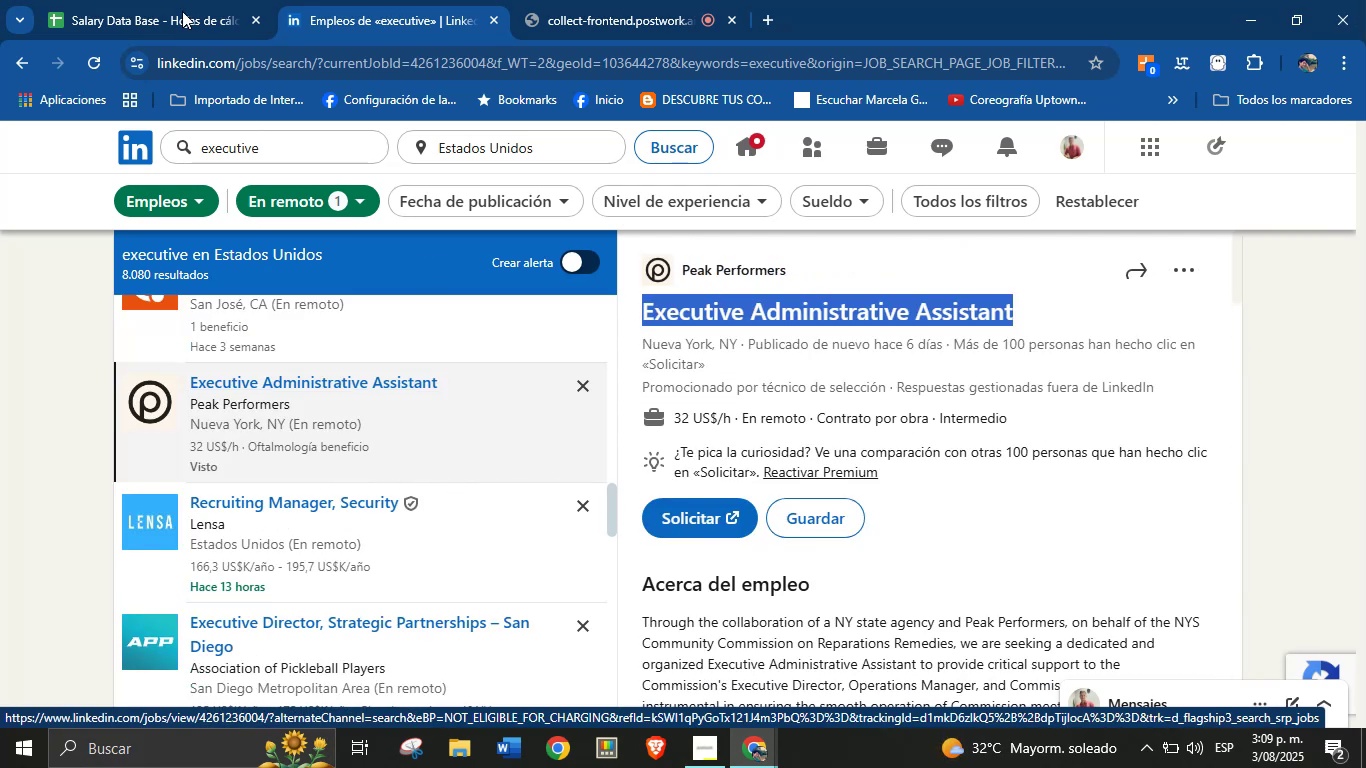 
left_click([201, 0])
 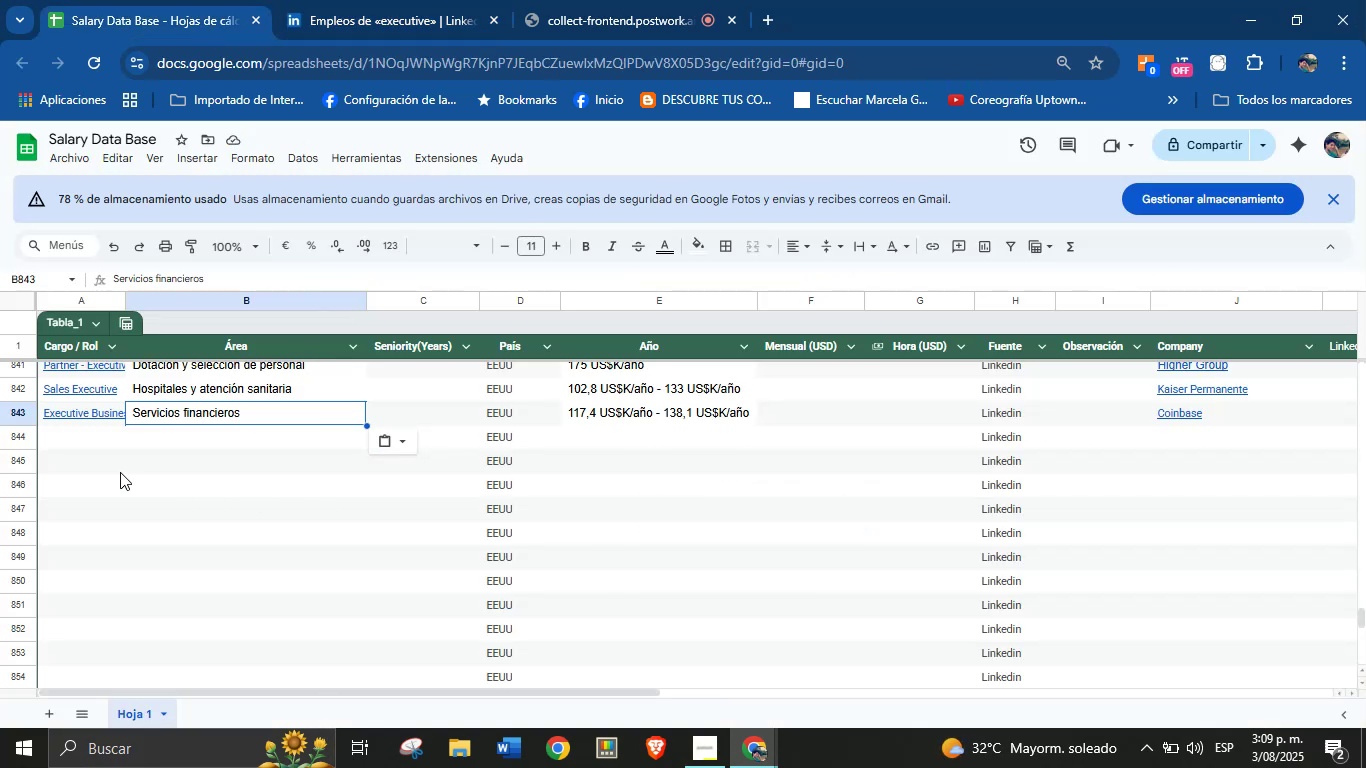 
left_click([99, 431])
 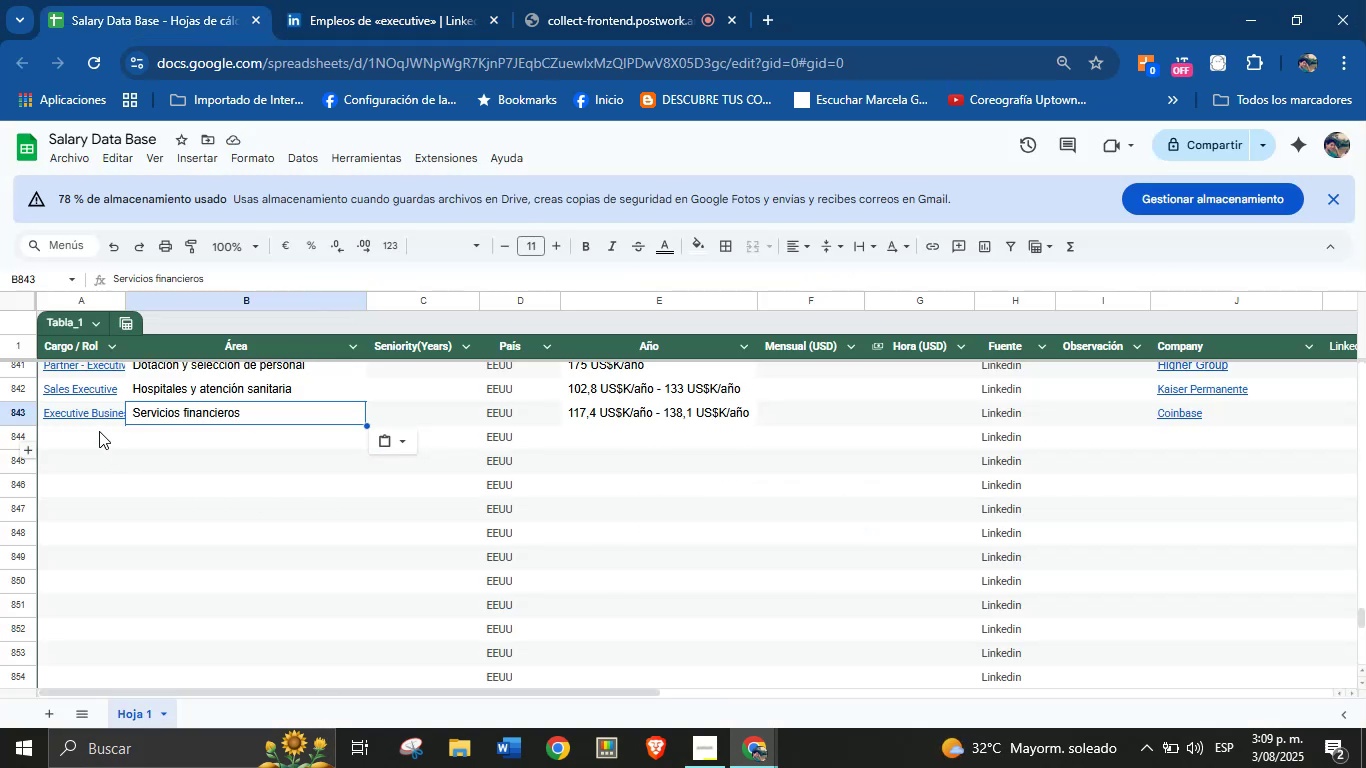 
key(Control+V)
 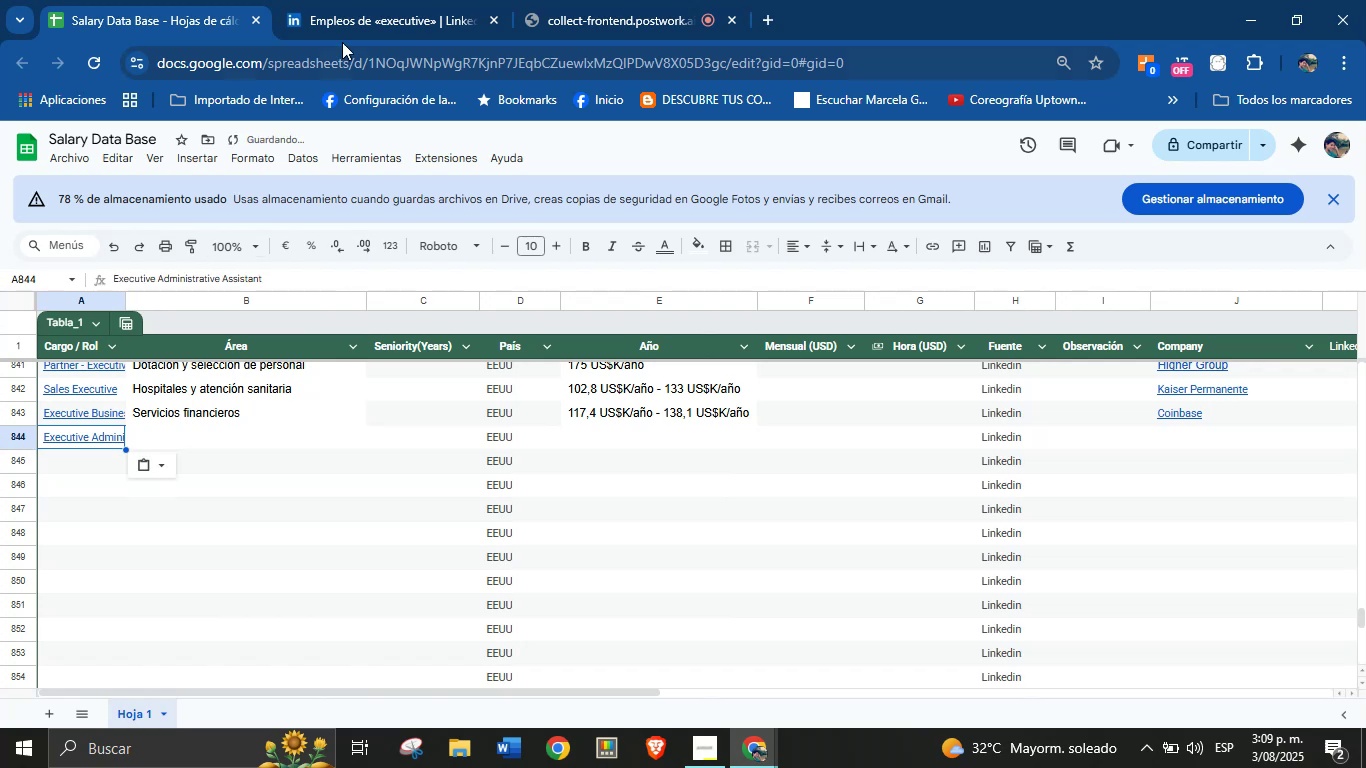 
left_click([381, 0])
 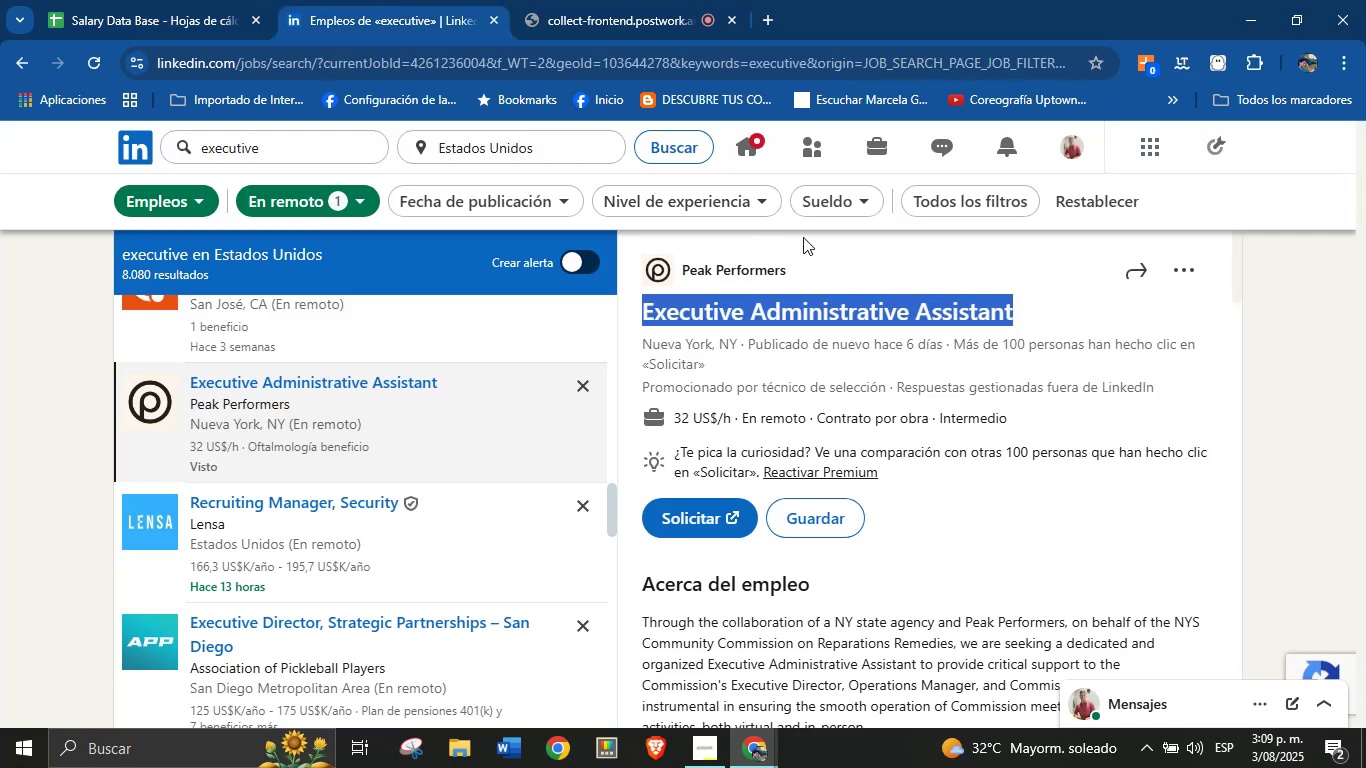 
left_click([821, 261])
 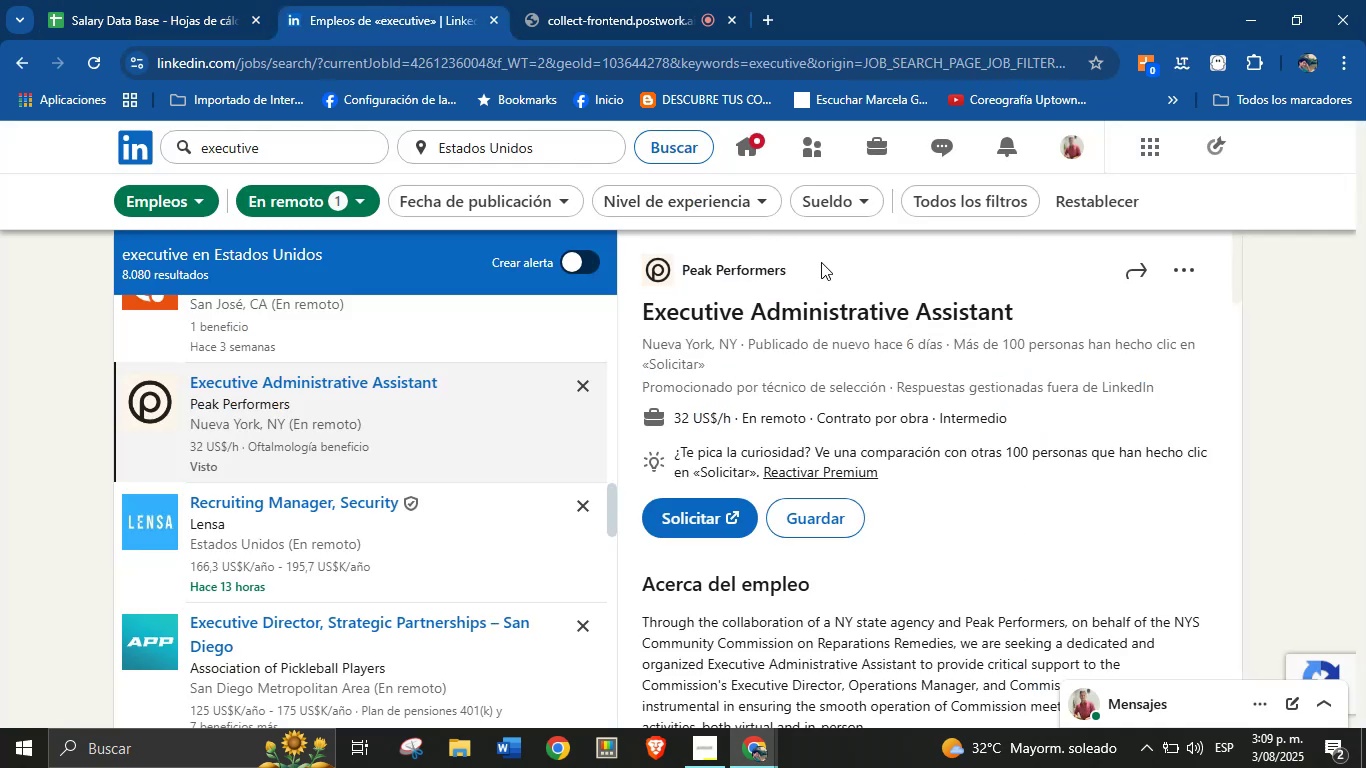 
left_click_drag(start_coordinate=[801, 271], to_coordinate=[683, 273])
 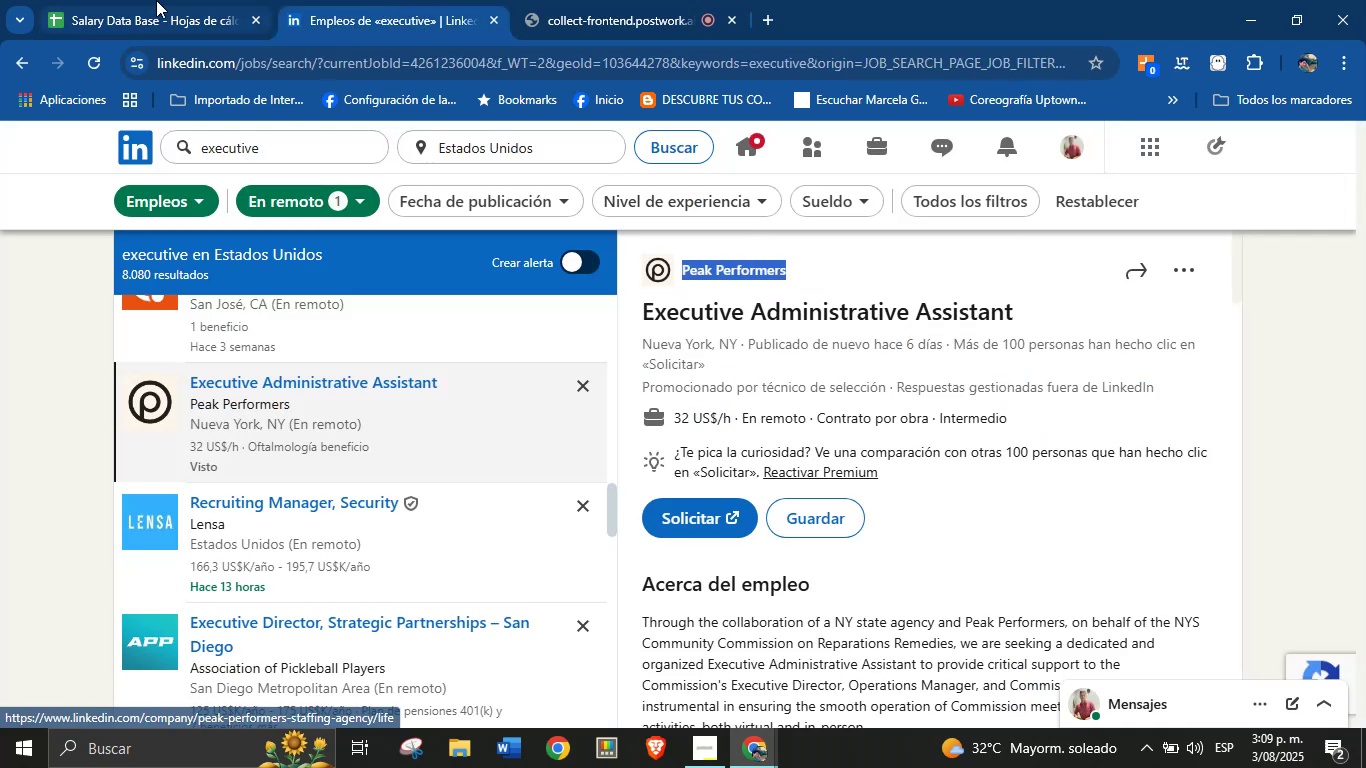 
hold_key(key=ControlLeft, duration=0.42)
 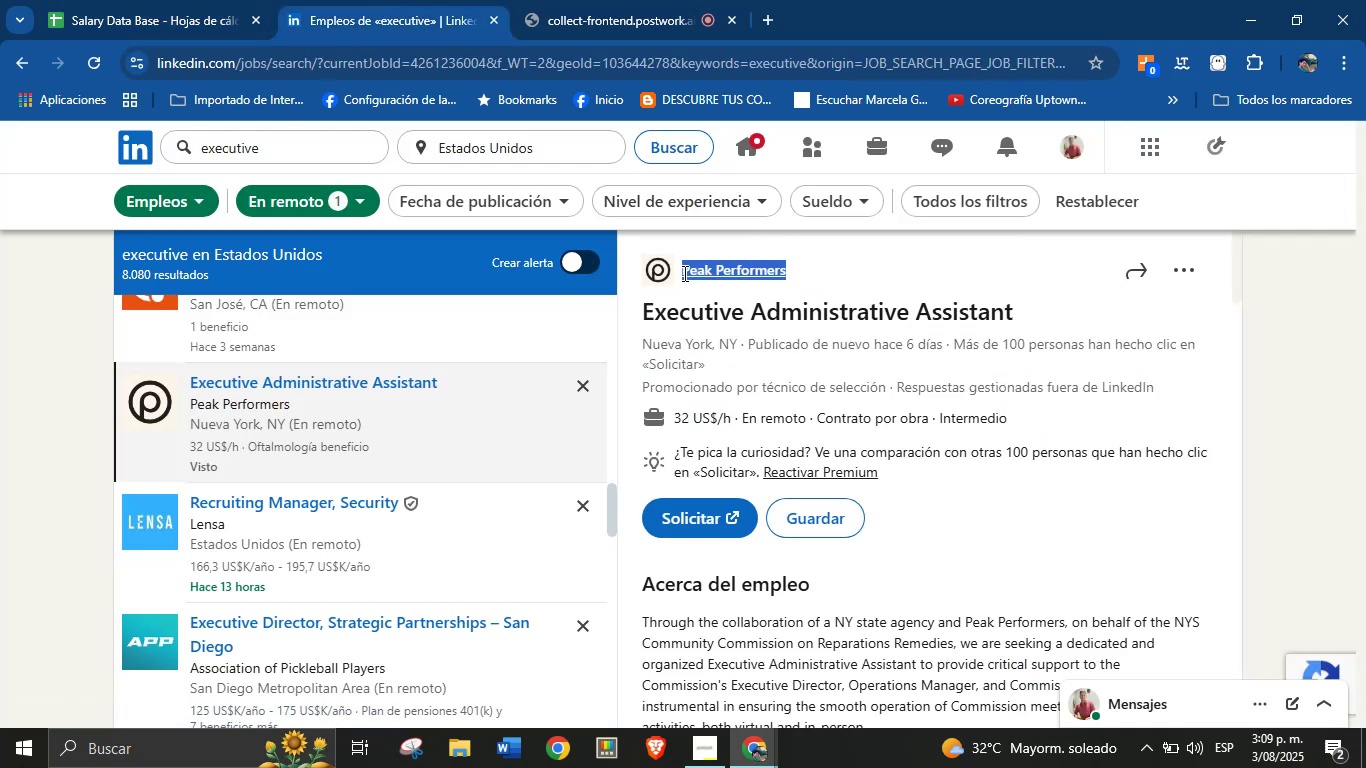 
key(Control+C)
 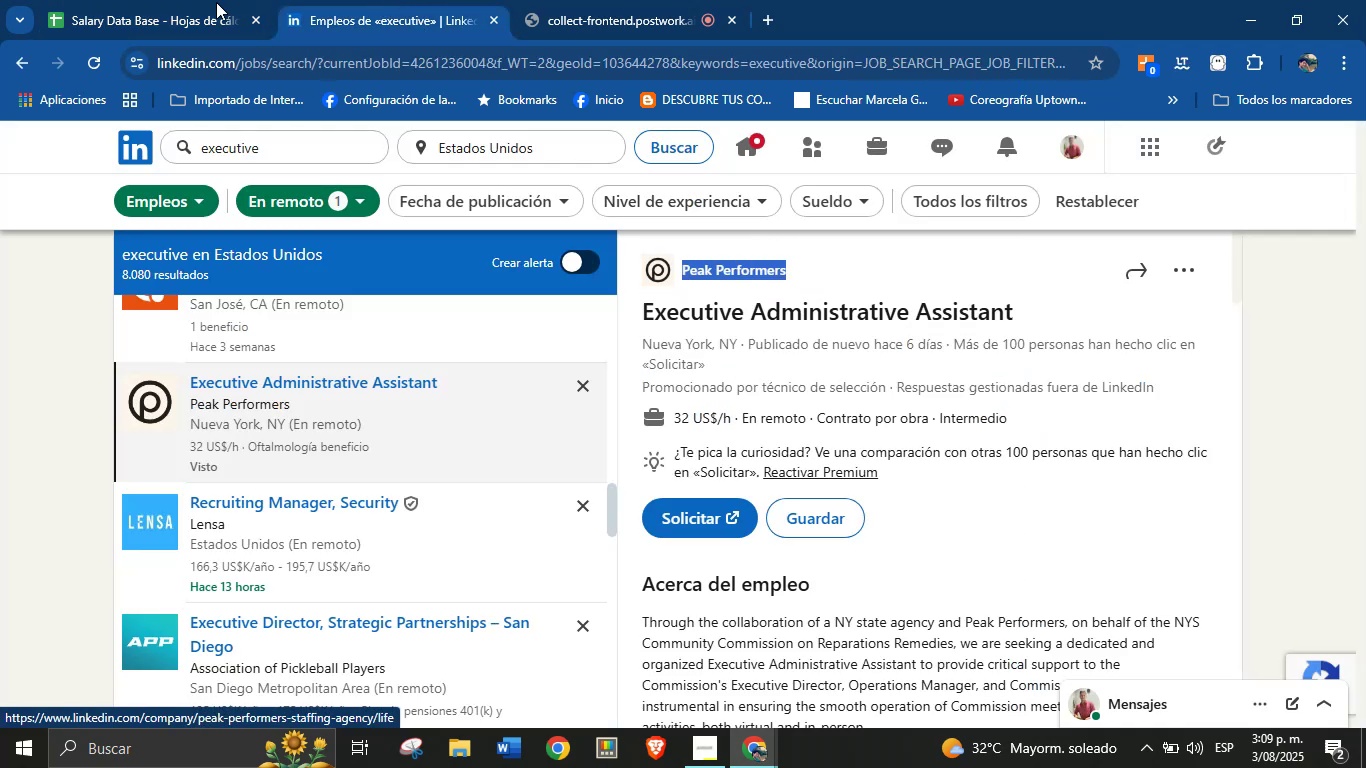 
left_click([156, 0])
 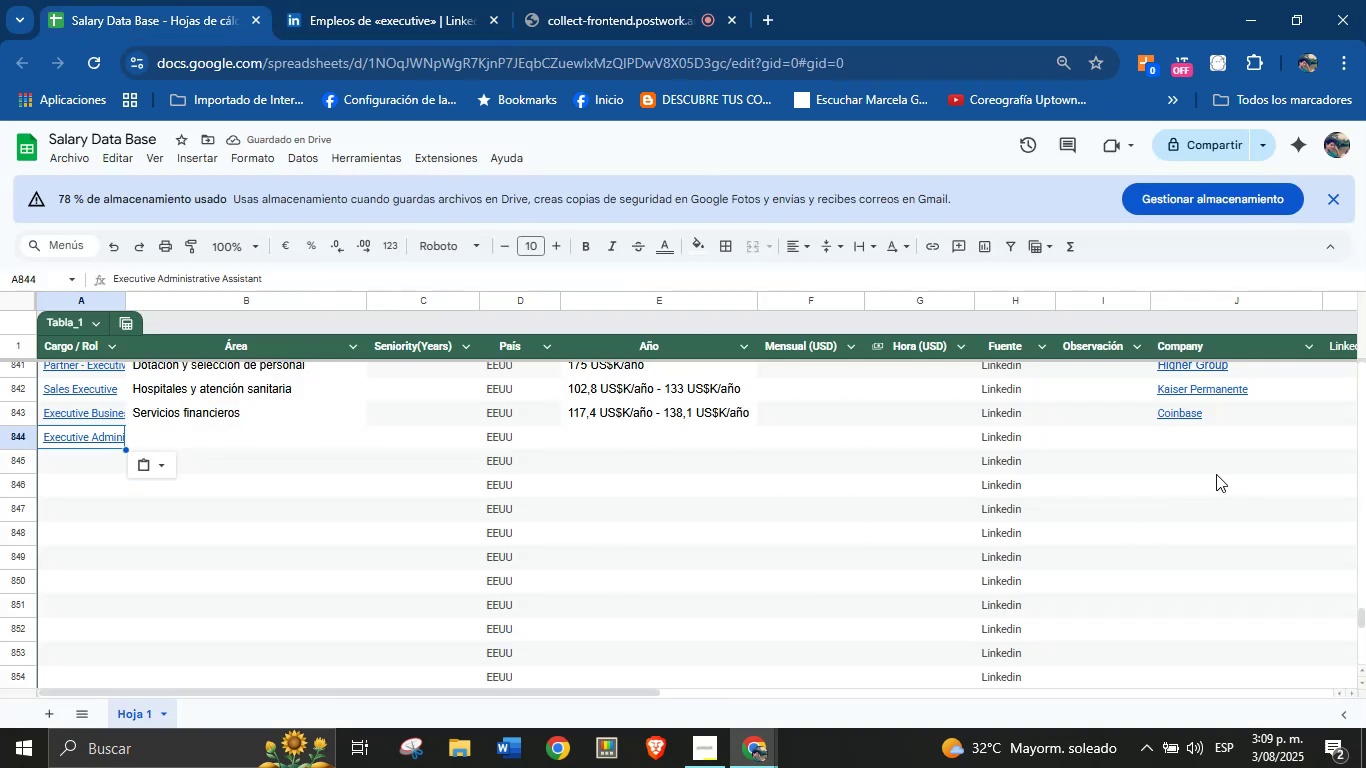 
left_click([1188, 448])
 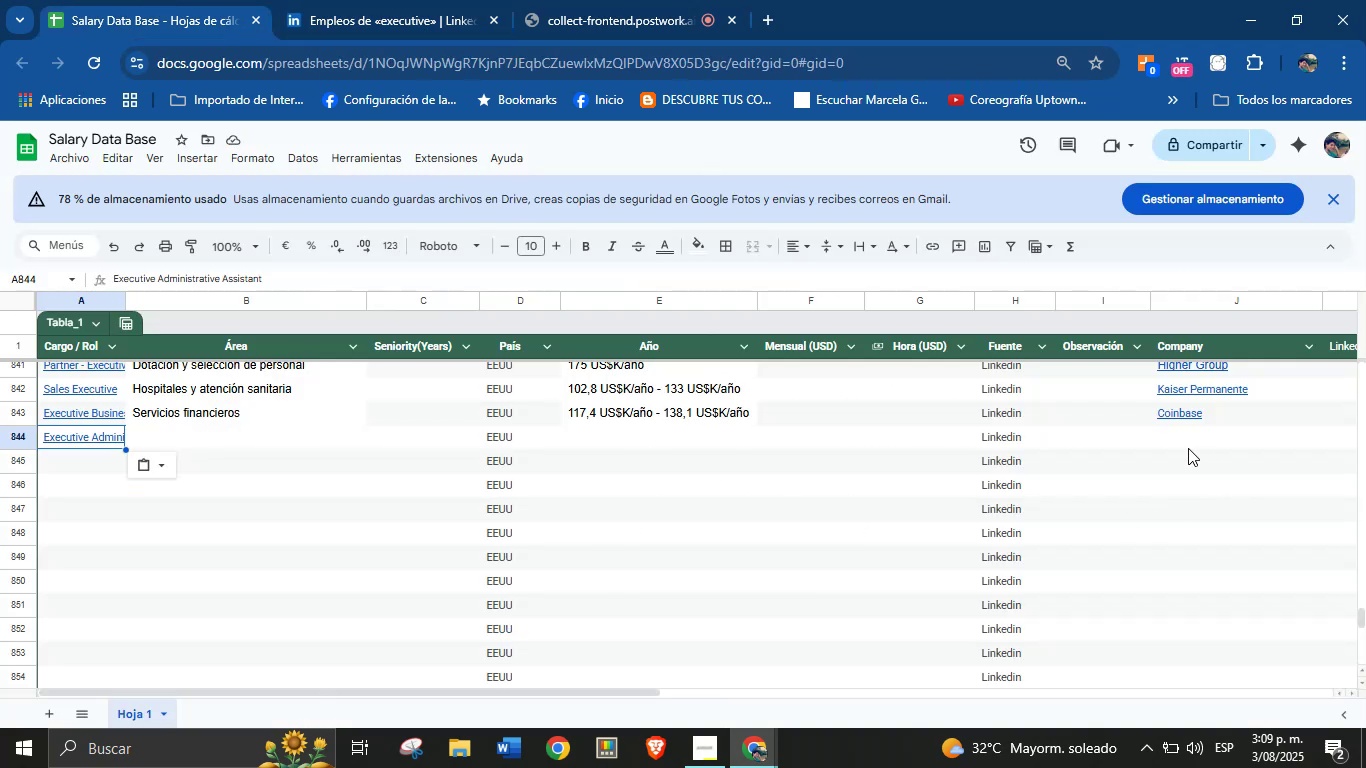 
key(Control+V)
 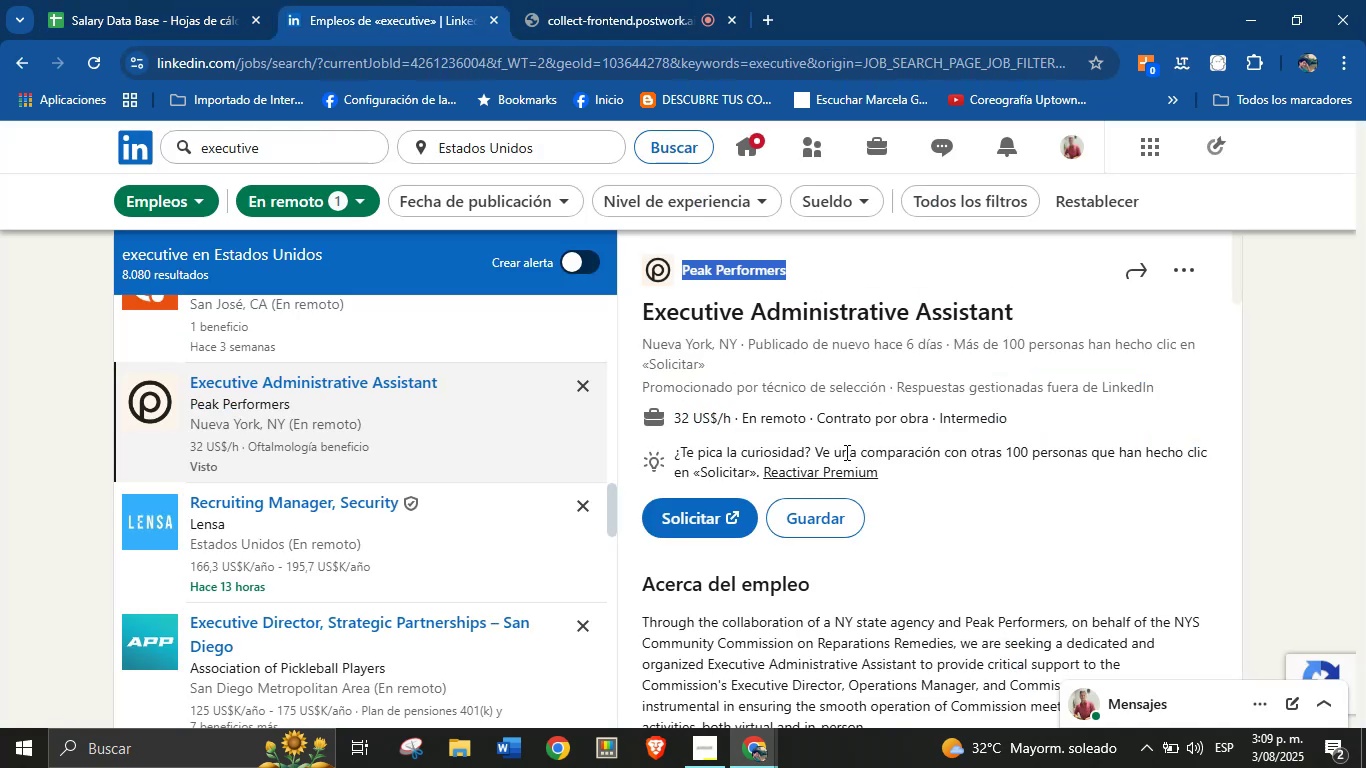 
left_click_drag(start_coordinate=[680, 413], to_coordinate=[712, 414])
 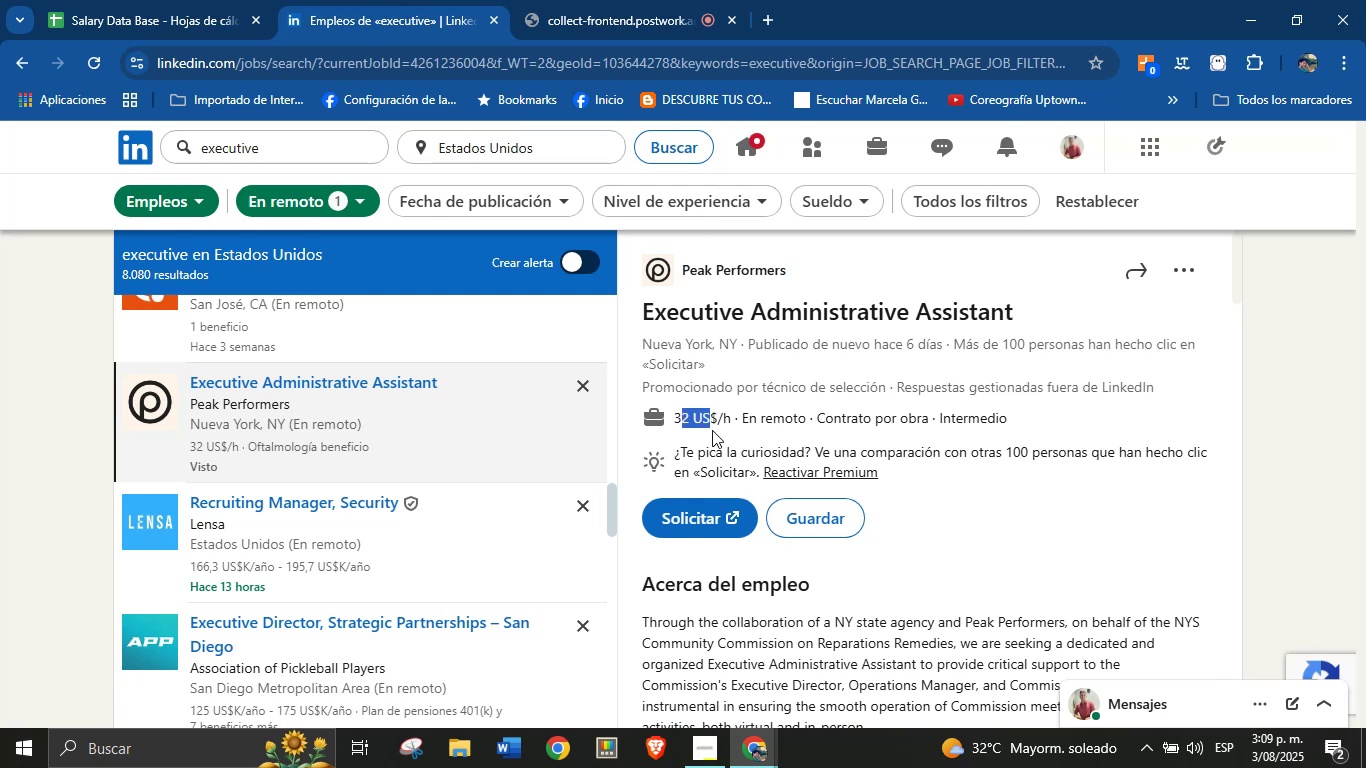 
left_click([712, 431])
 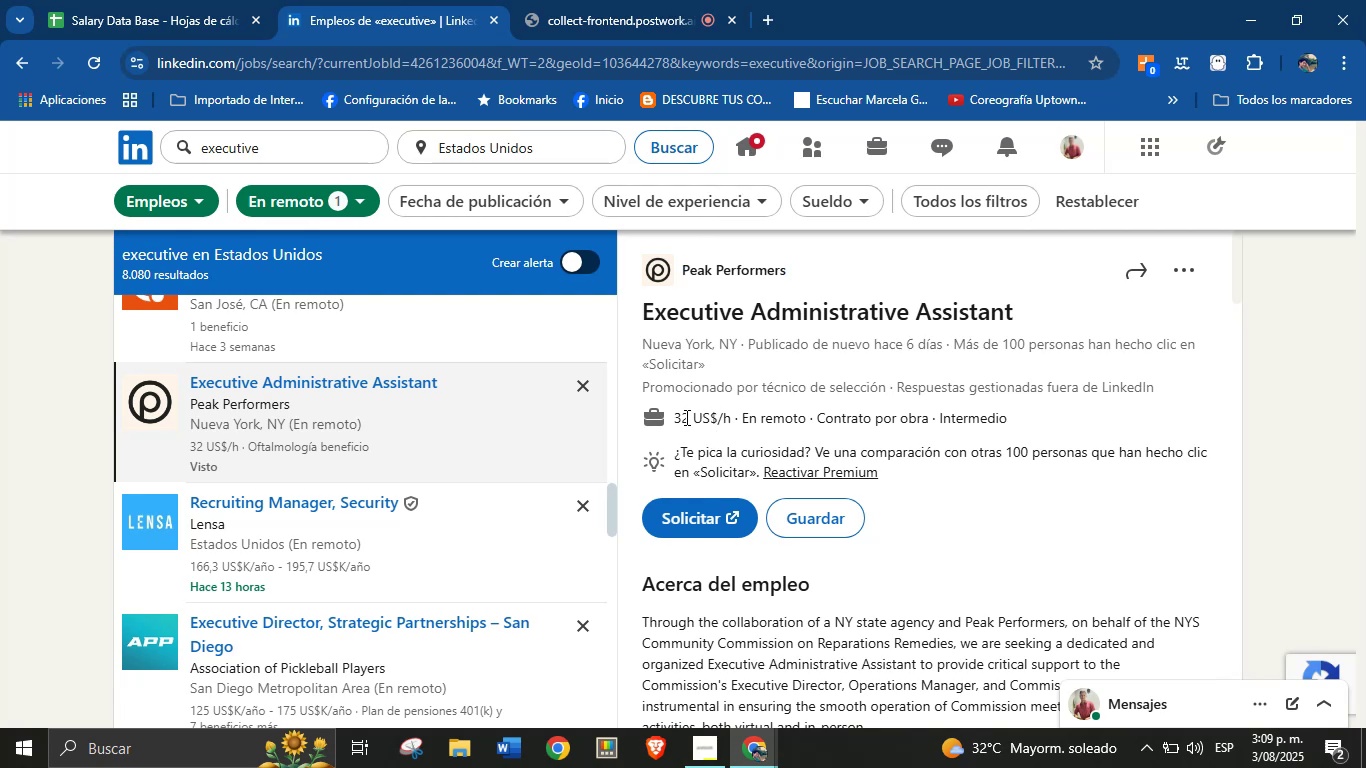 
left_click_drag(start_coordinate=[672, 420], to_coordinate=[730, 411])
 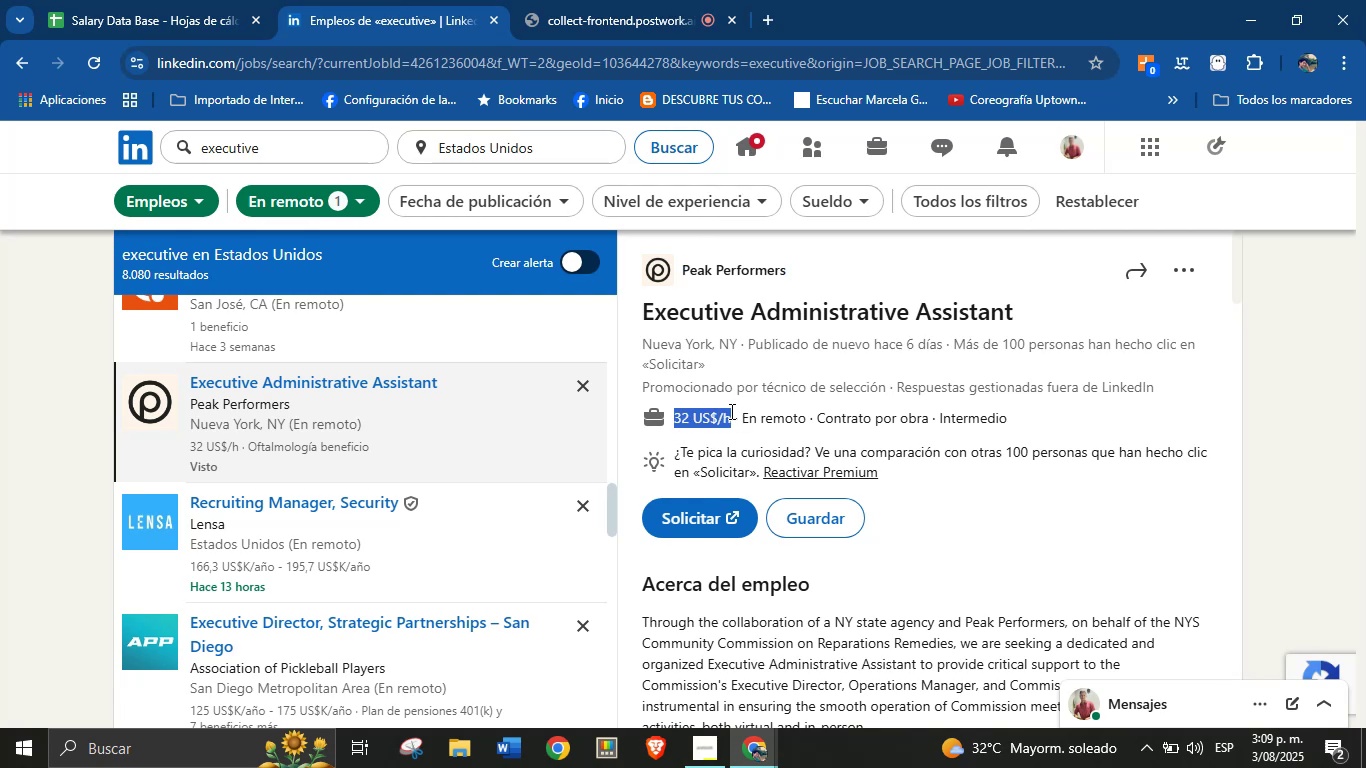 
key(Control+C)
 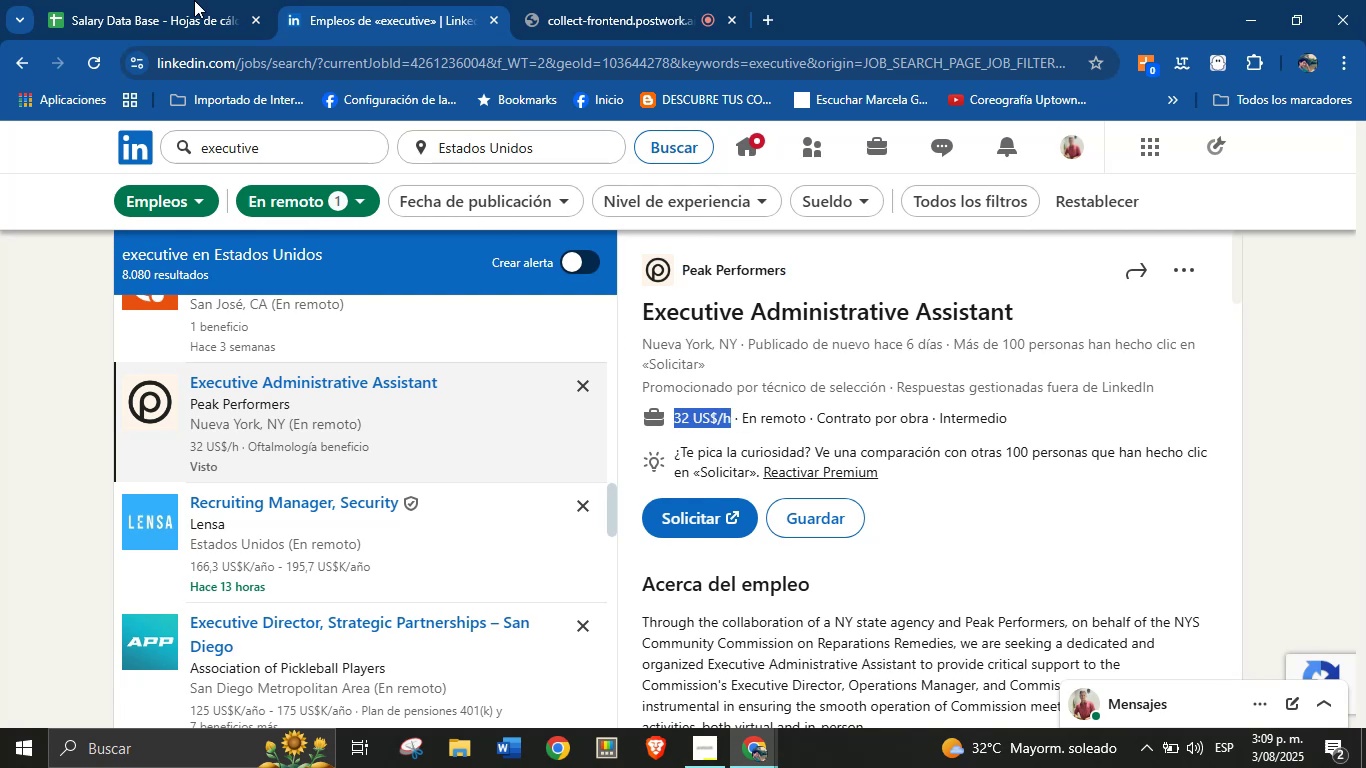 
left_click([151, 0])
 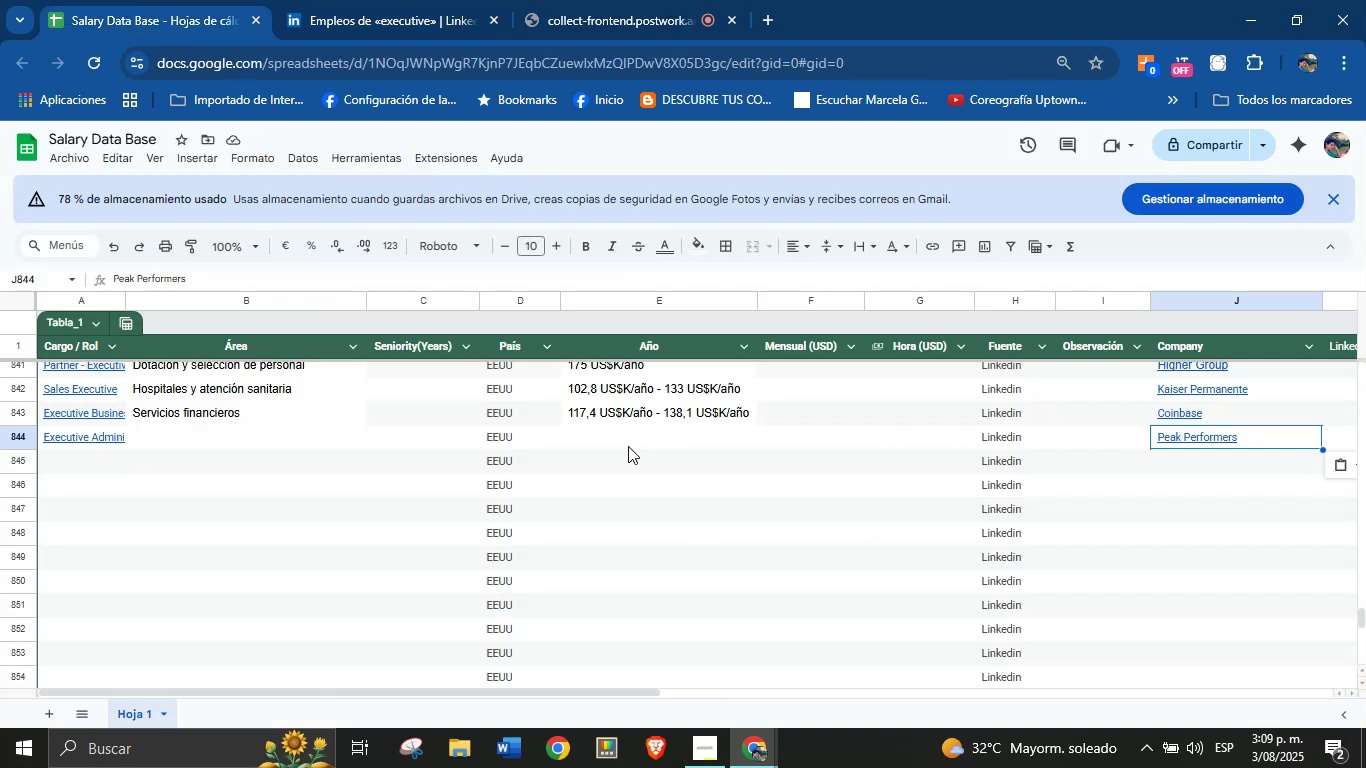 
key(Control+V)
 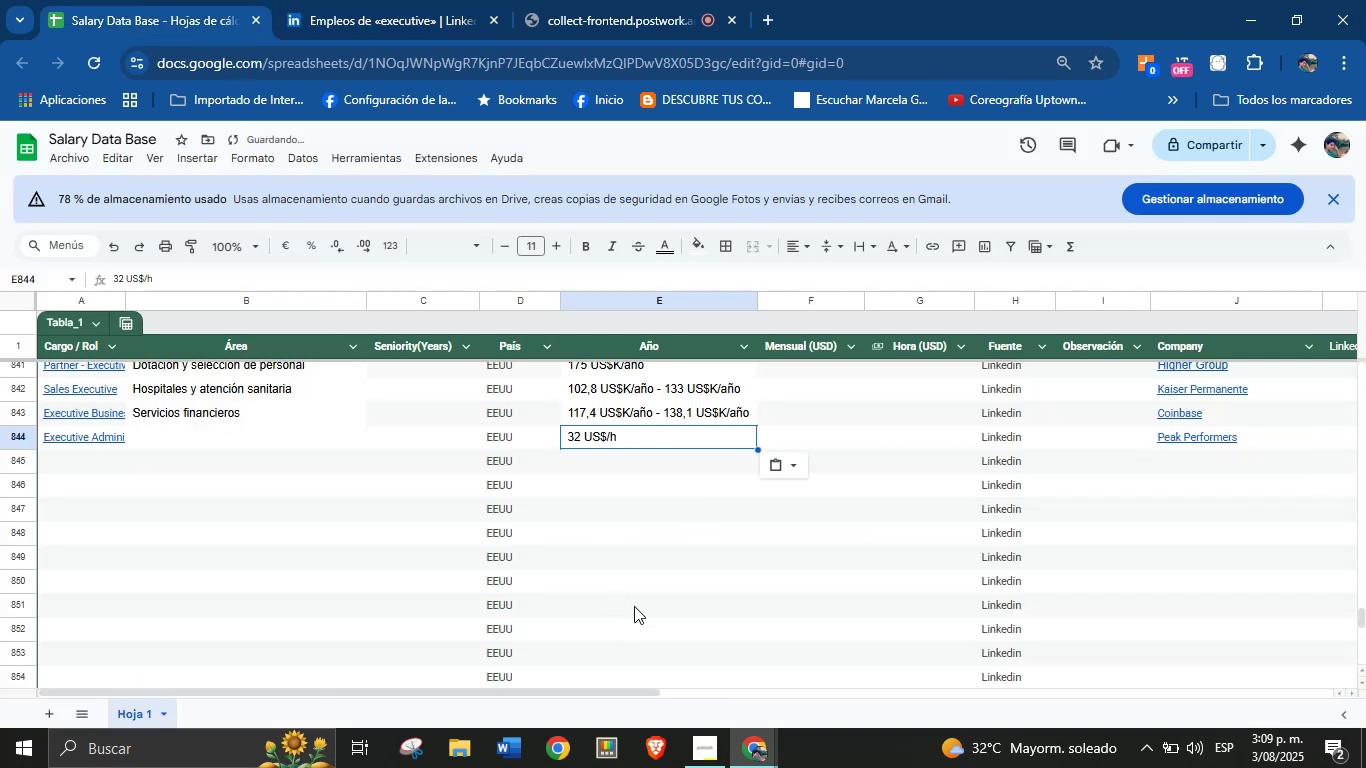 
key(Control+Z)
 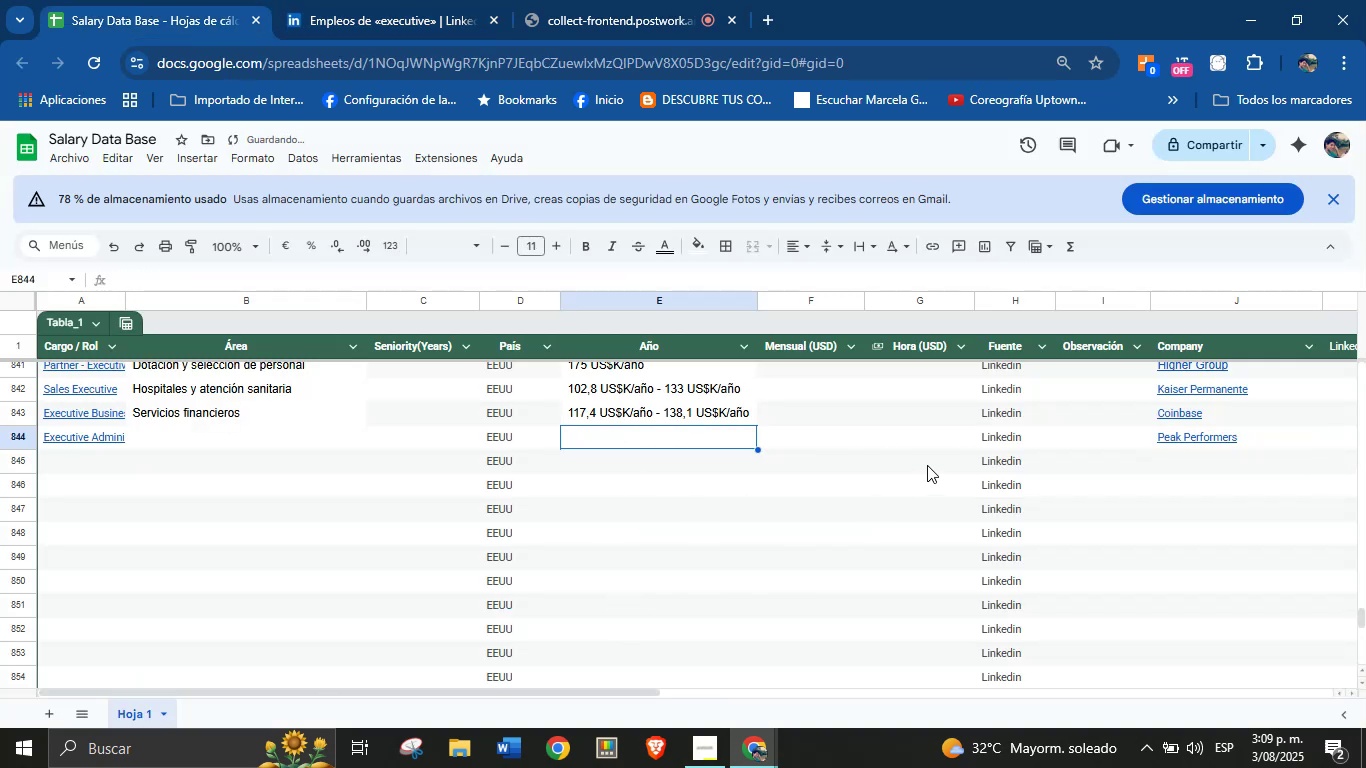 
left_click([947, 440])
 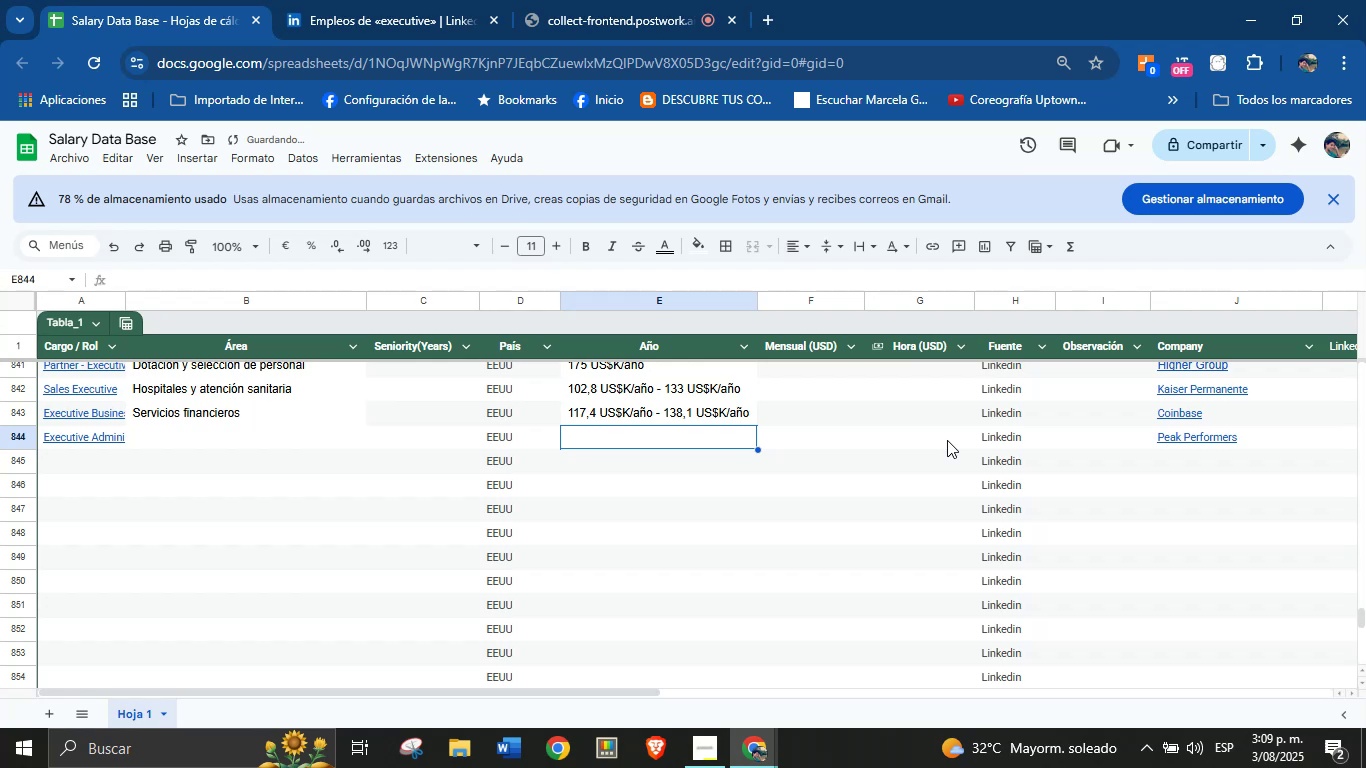 
key(Control+V)
 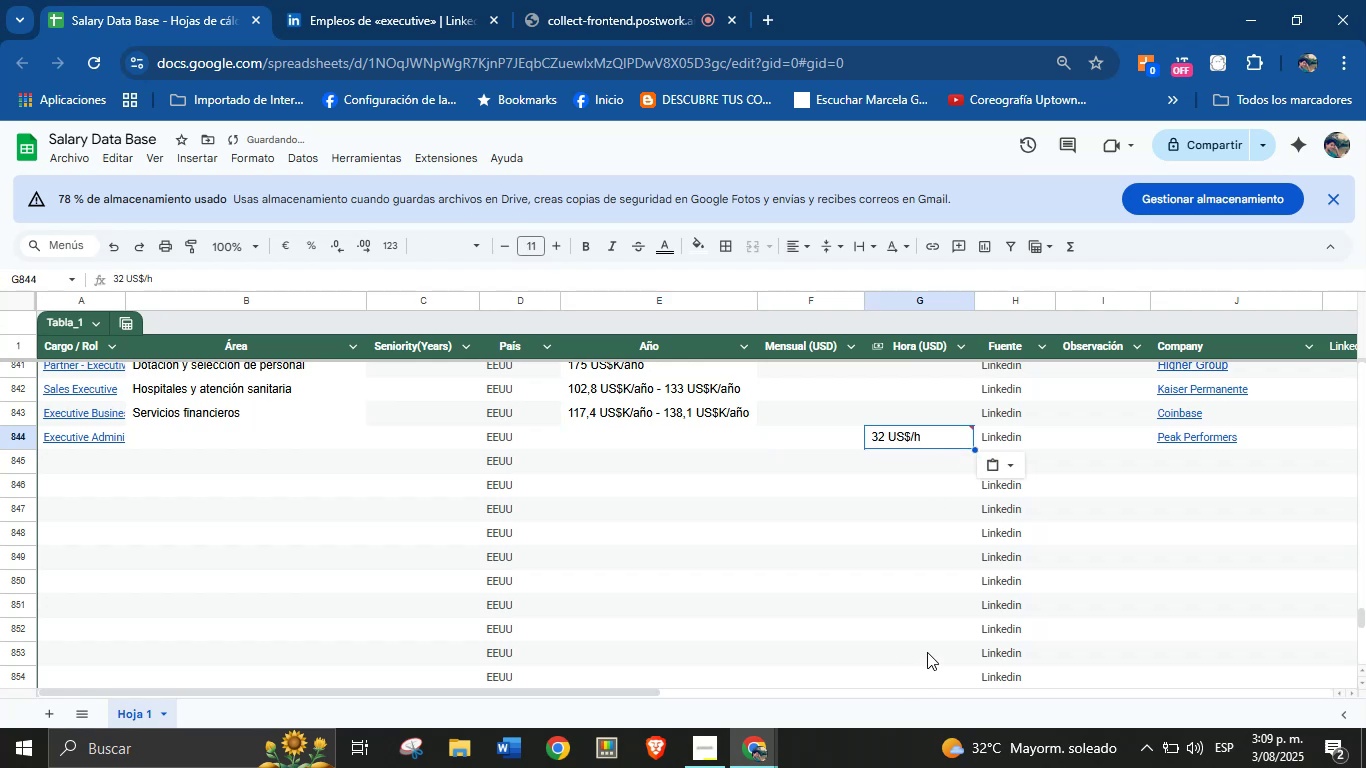 
left_click([357, 0])
 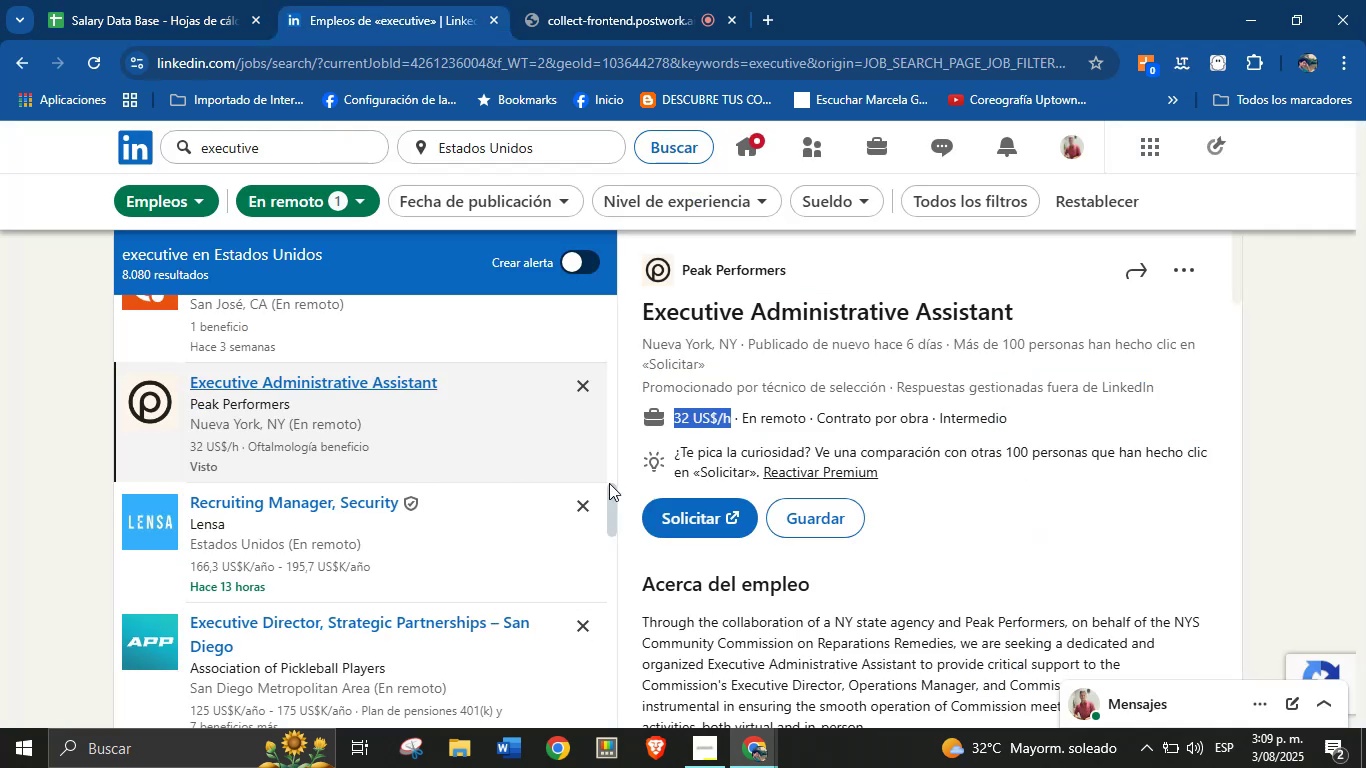 
scroll: coordinate [724, 609], scroll_direction: down, amount: 21.0
 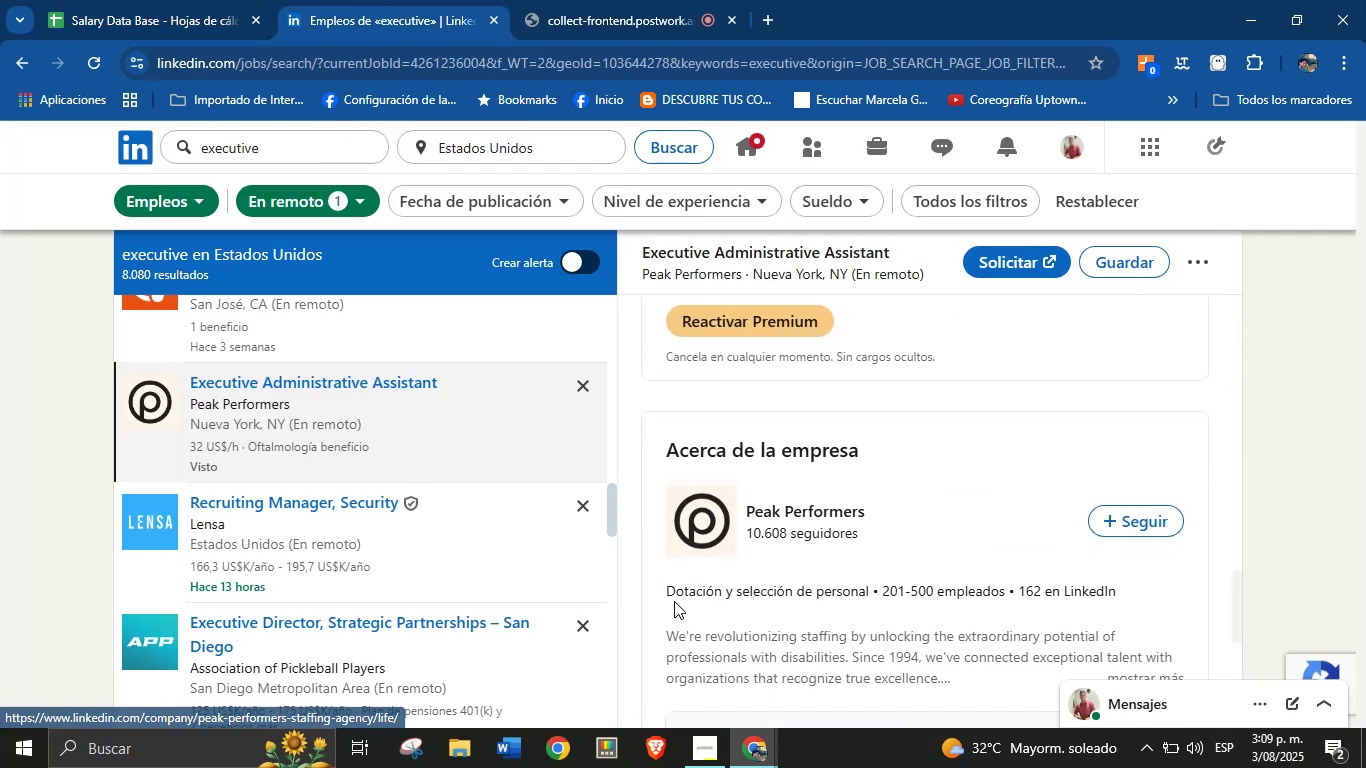 
left_click_drag(start_coordinate=[669, 588], to_coordinate=[870, 591])
 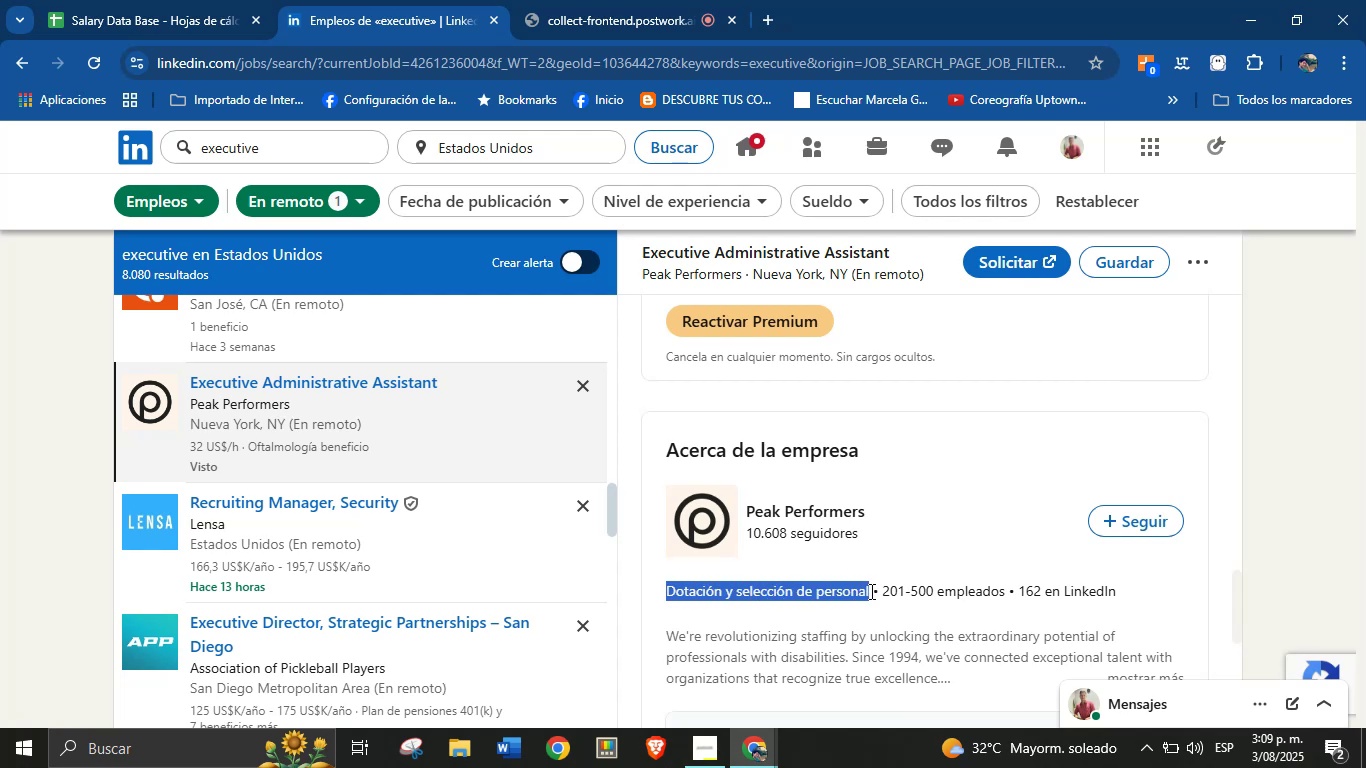 
key(Control+C)
 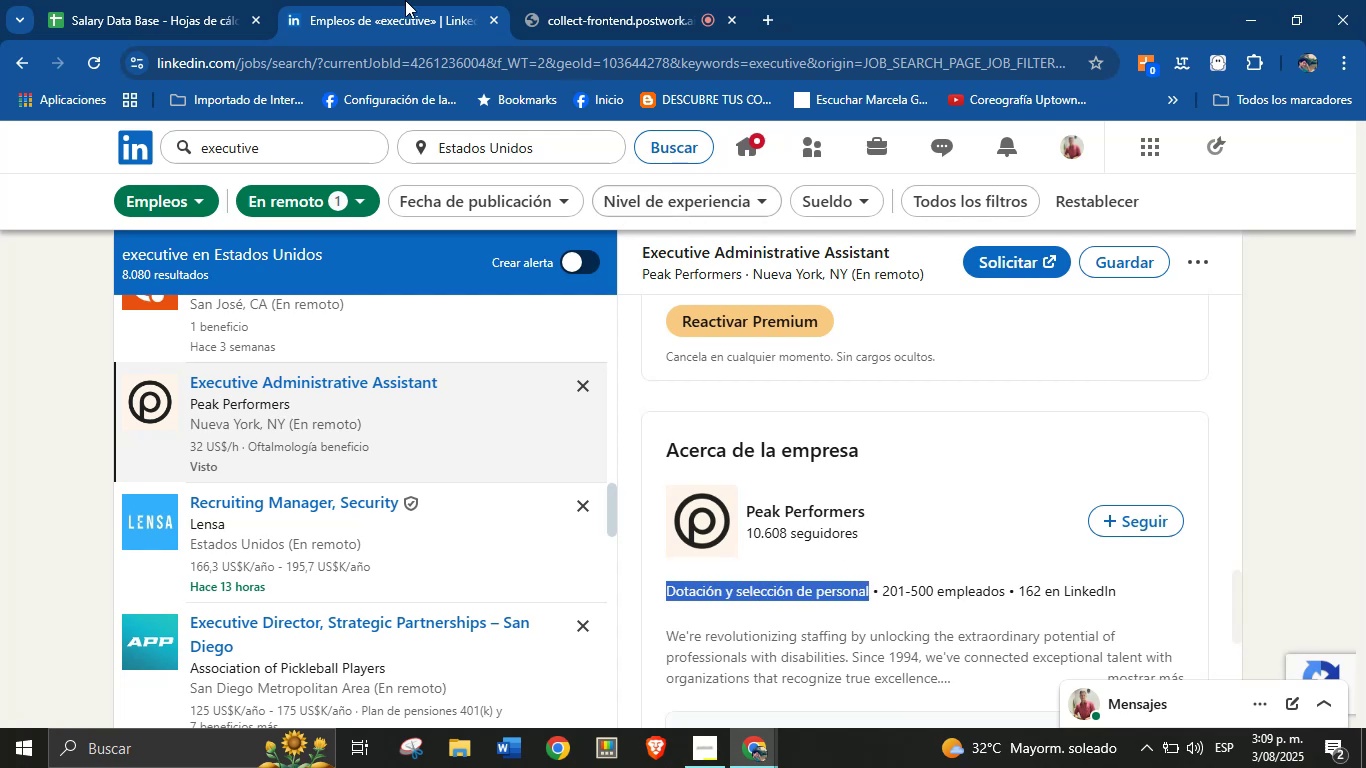 
left_click([246, 0])
 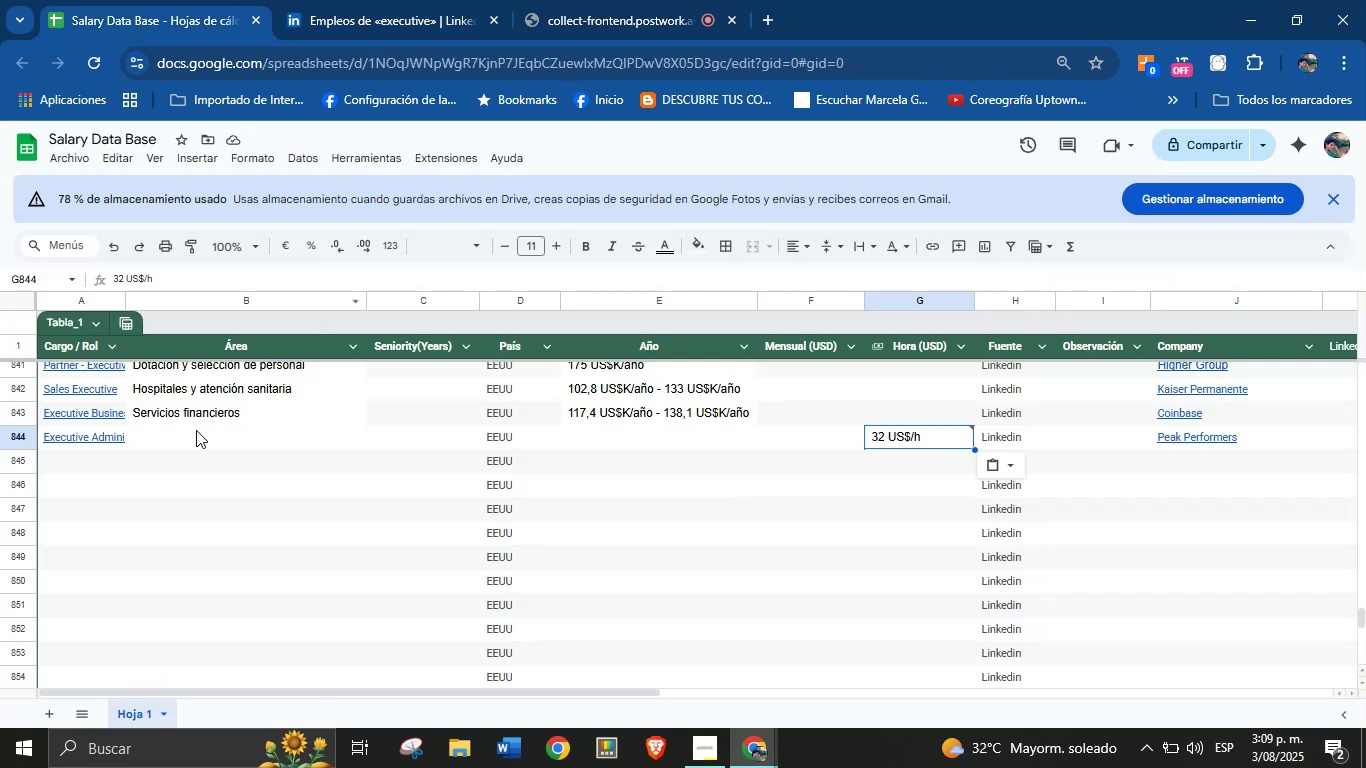 
hold_key(key=ControlLeft, duration=0.53)
 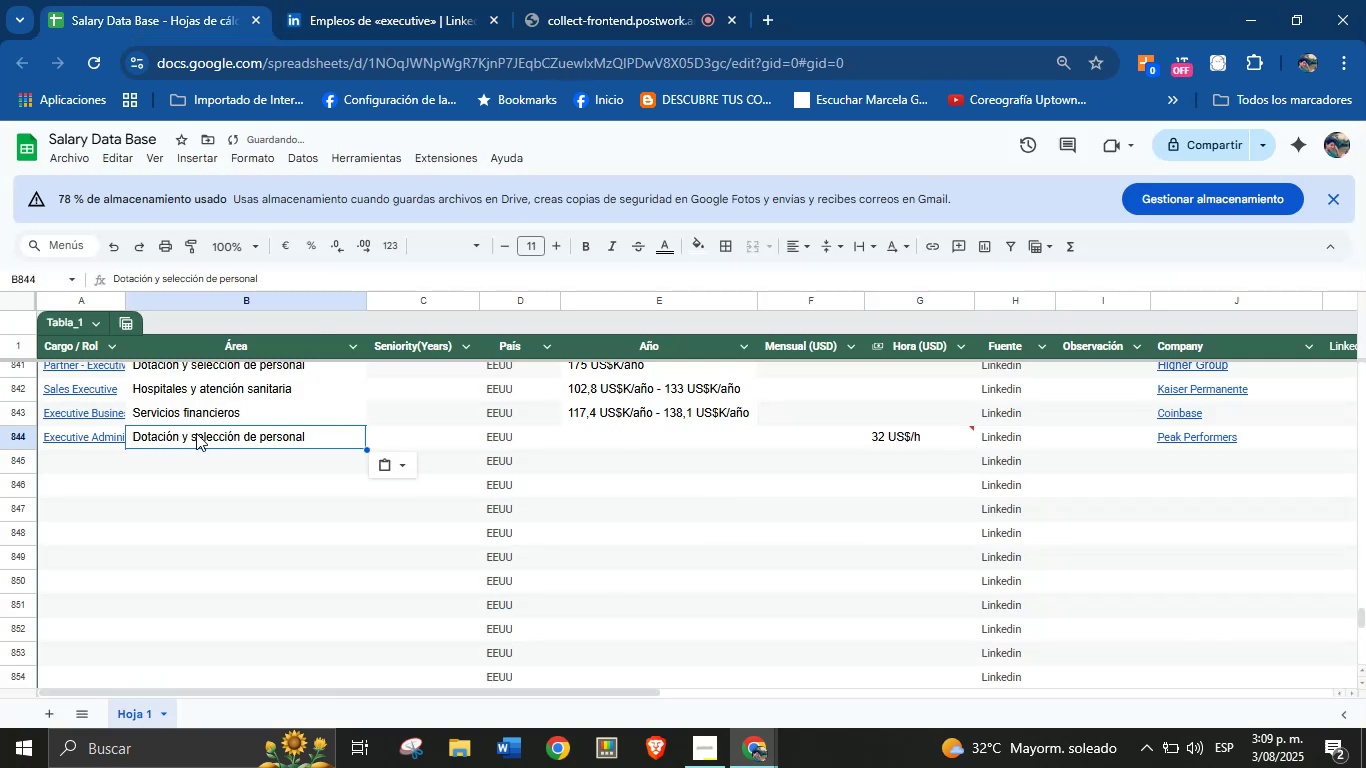 
hold_key(key=V, duration=25.97)
 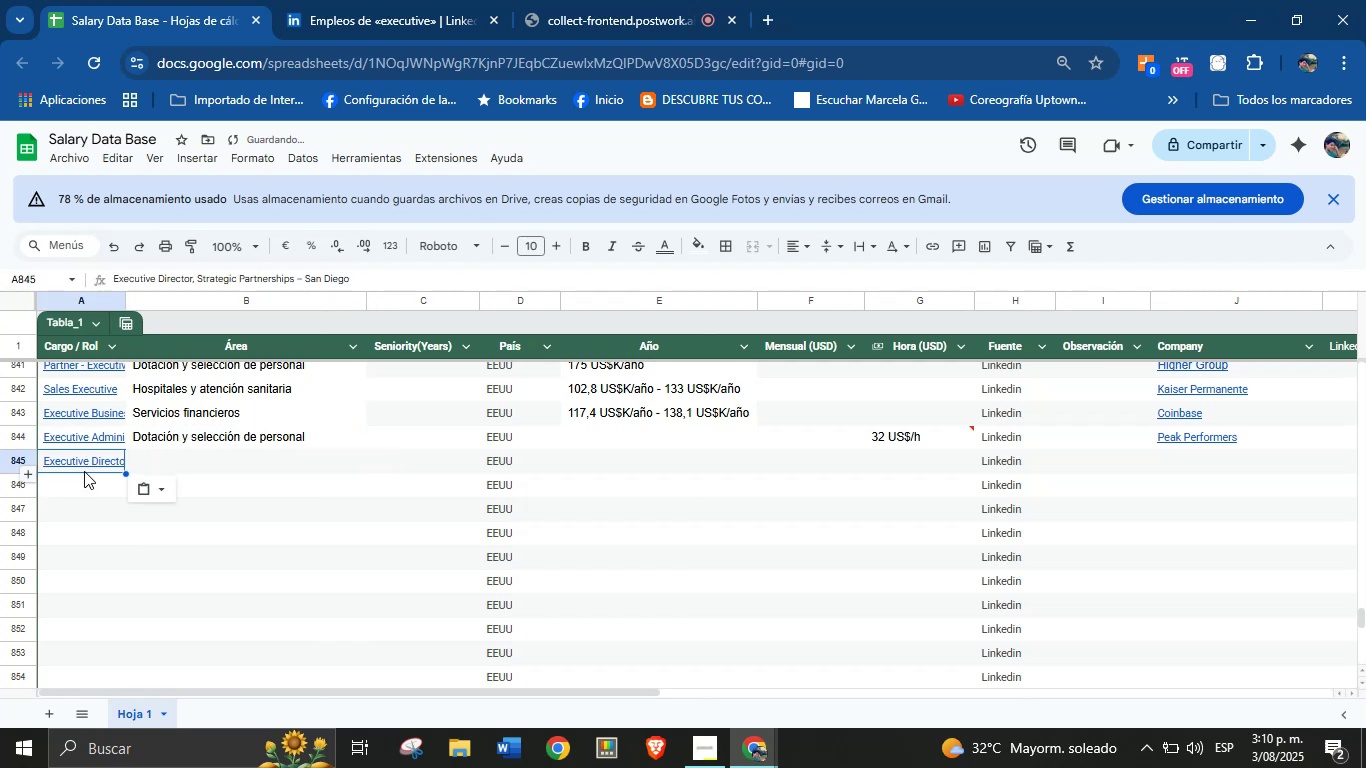 
left_click([437, 0])
 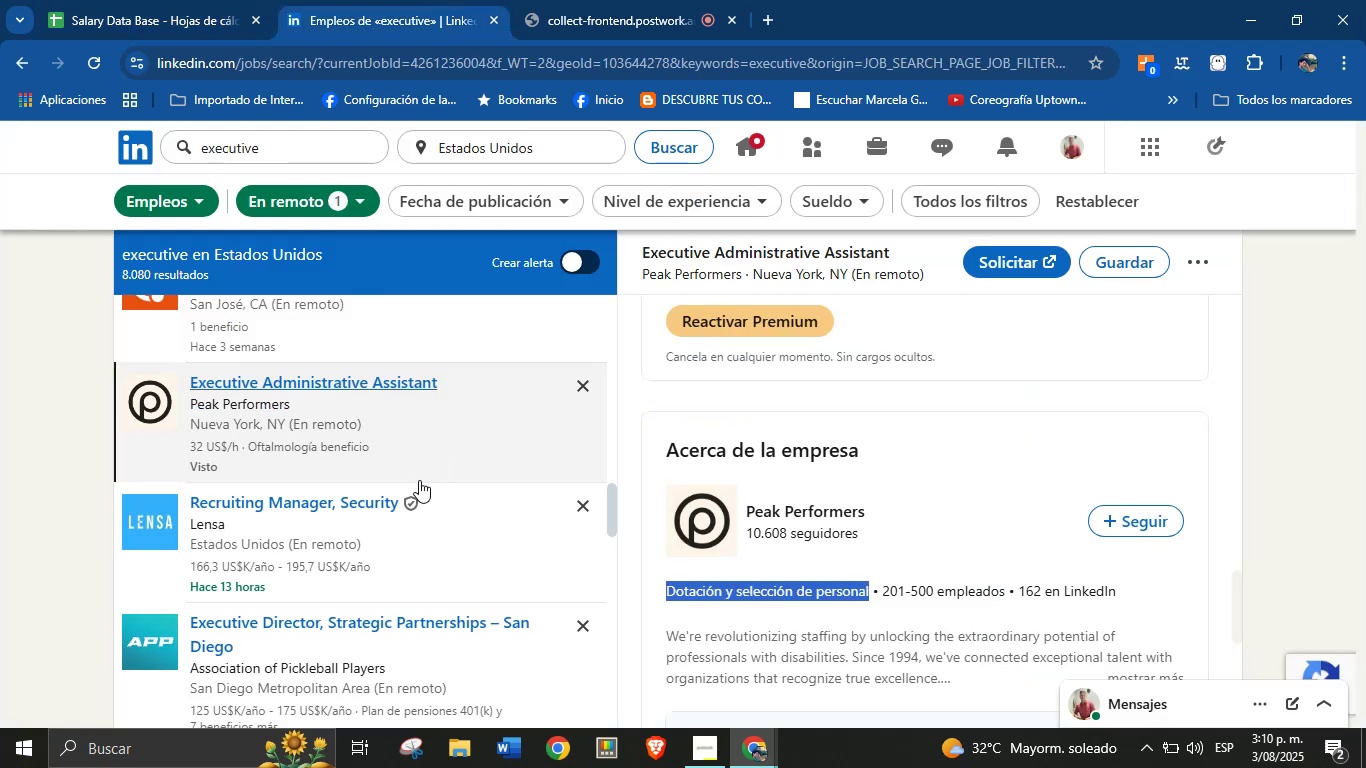 
scroll: coordinate [416, 484], scroll_direction: down, amount: 1.0
 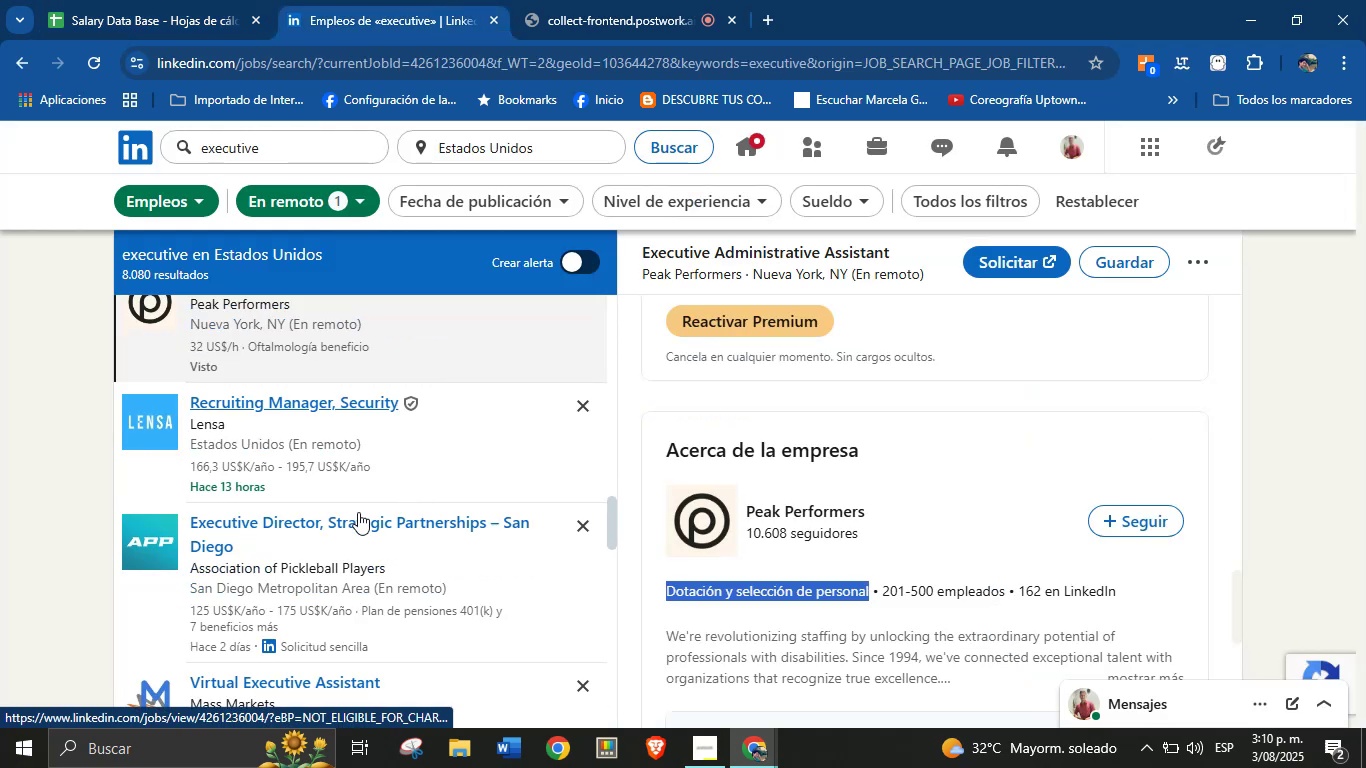 
left_click([322, 523])
 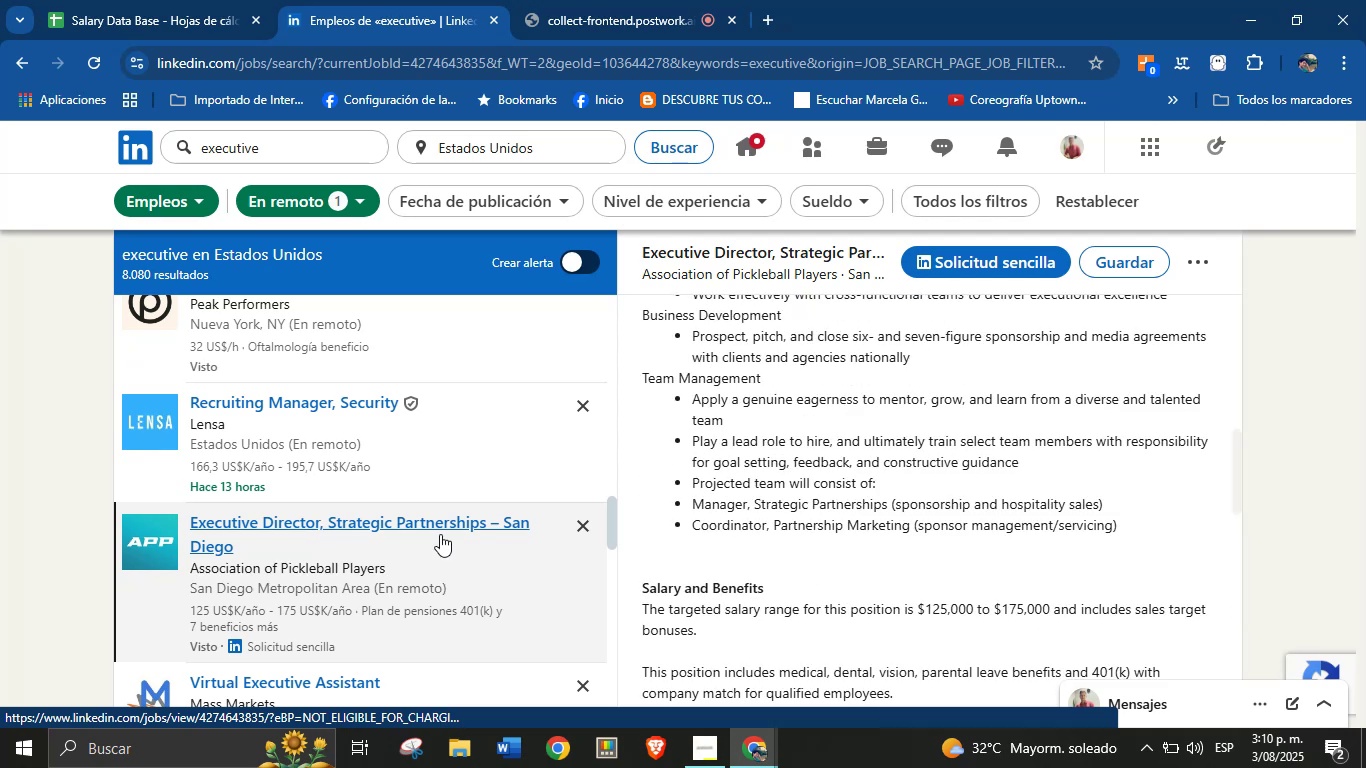 
scroll: coordinate [863, 487], scroll_direction: up, amount: 4.0
 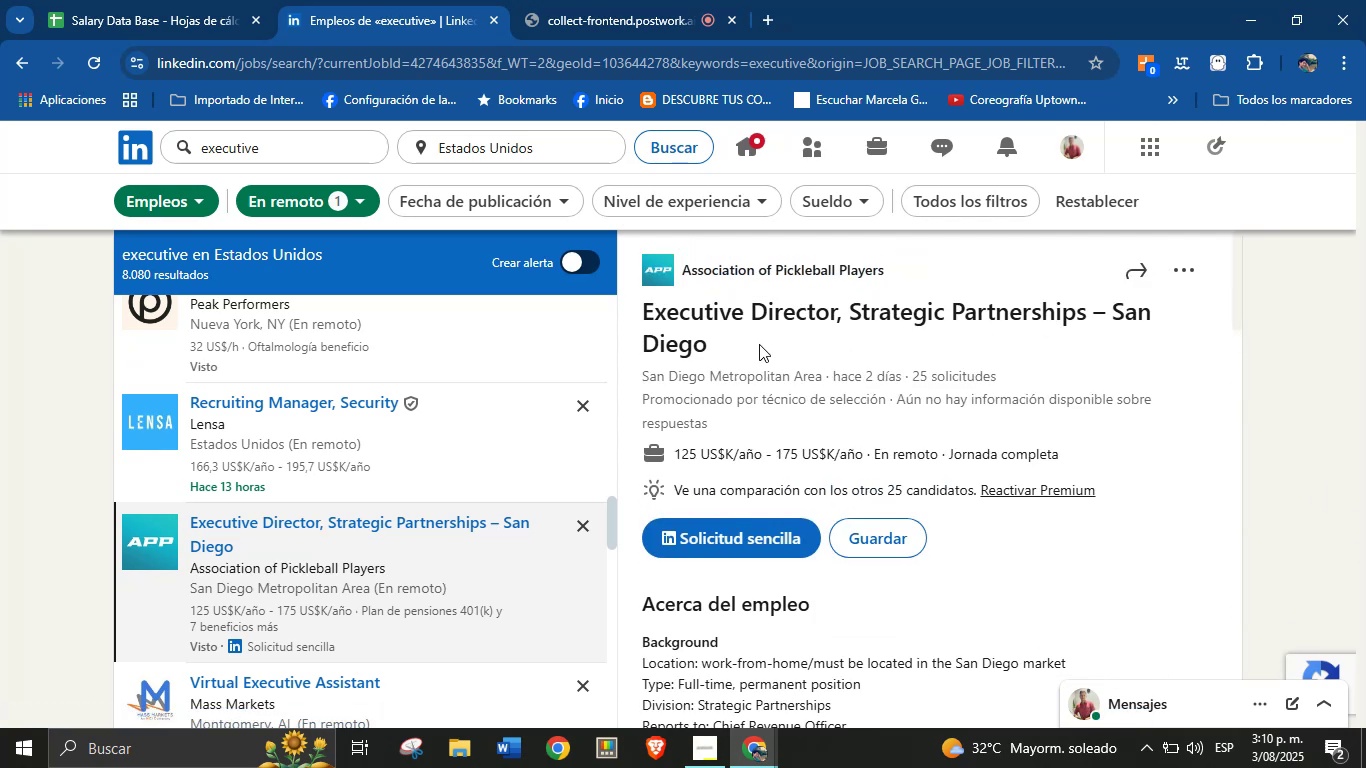 
left_click_drag(start_coordinate=[725, 350], to_coordinate=[646, 315])
 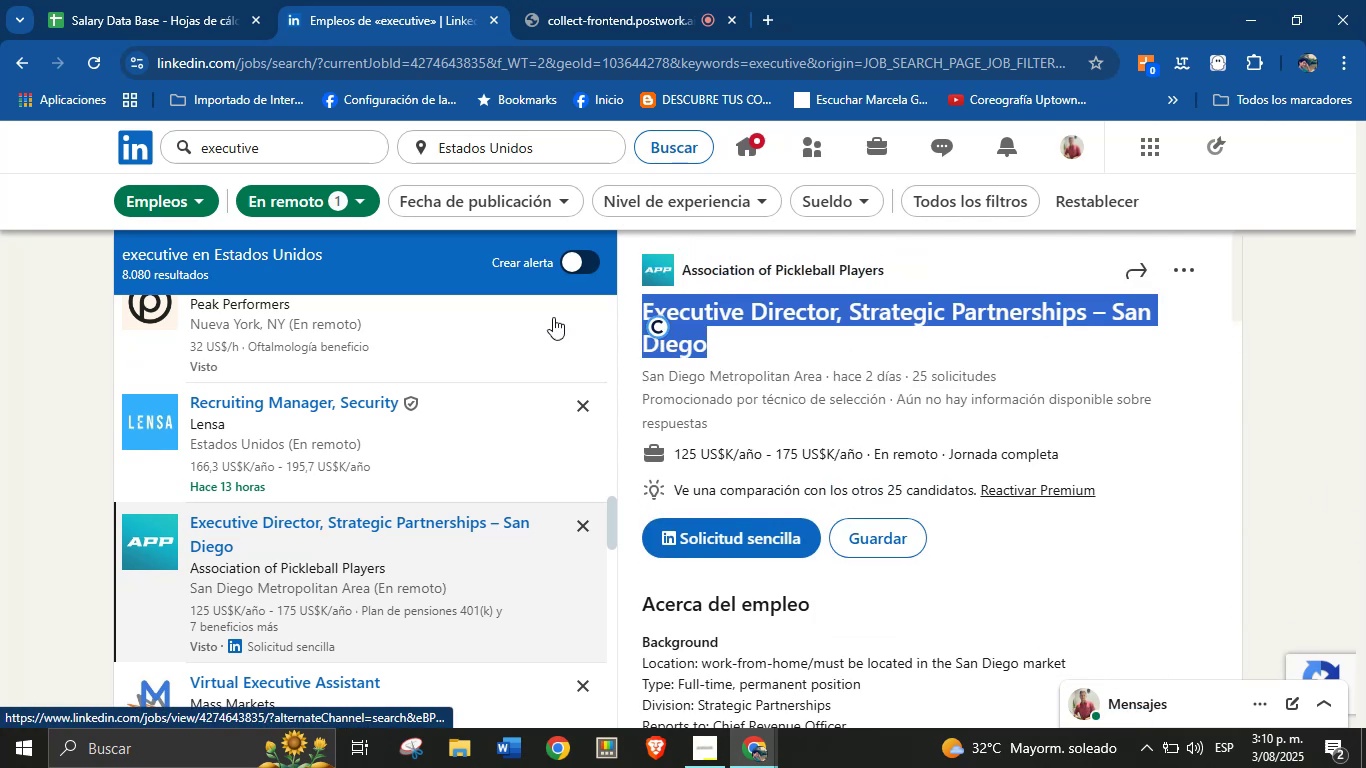 
hold_key(key=ControlLeft, duration=0.43)
 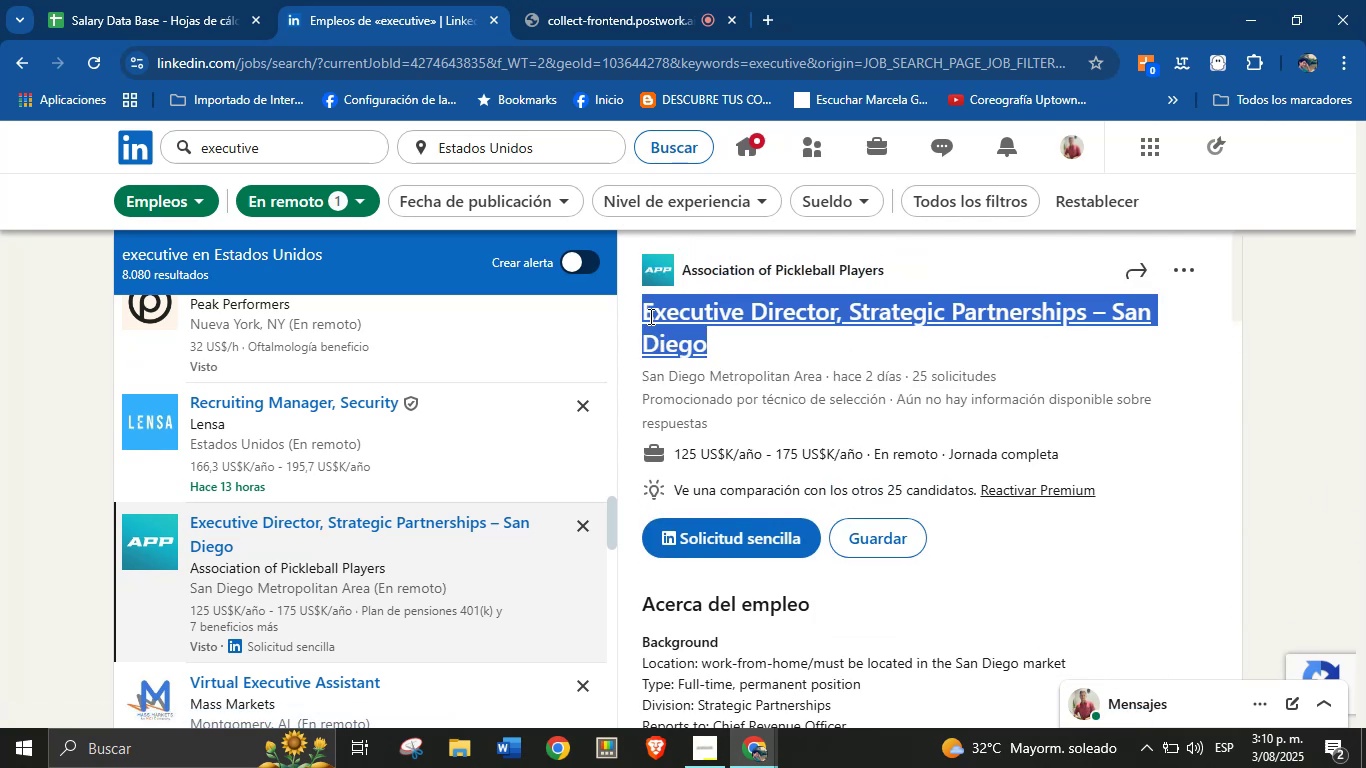 
hold_key(key=ControlLeft, duration=0.33)
 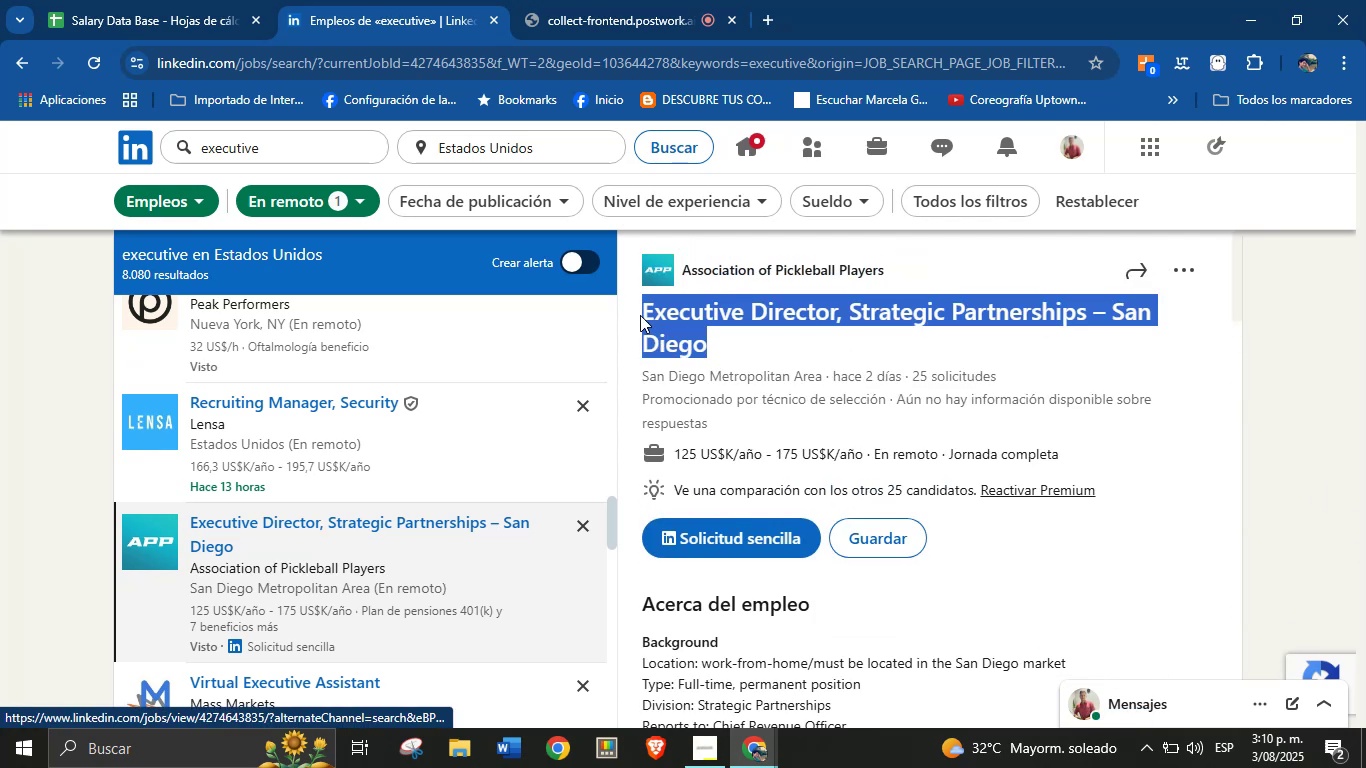 
key(Control+C)
 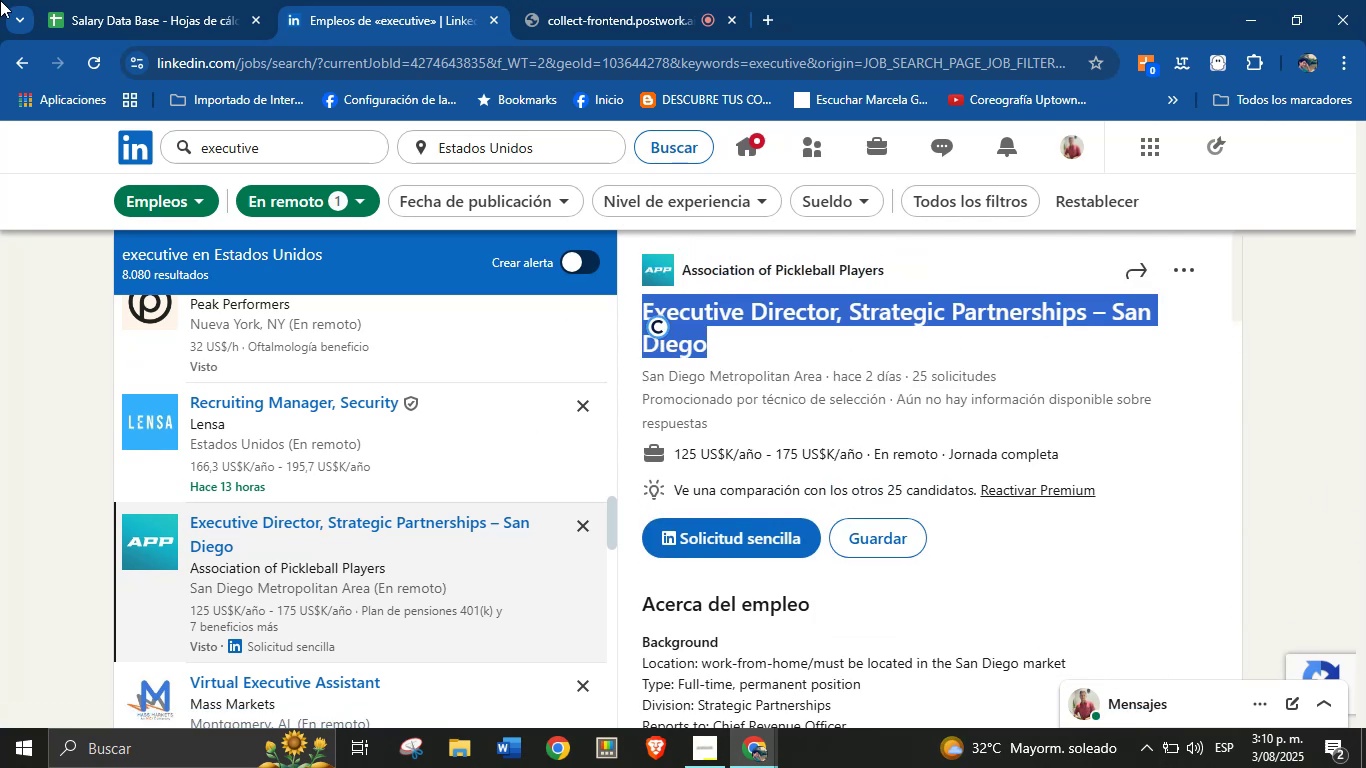 
left_click([139, 0])
 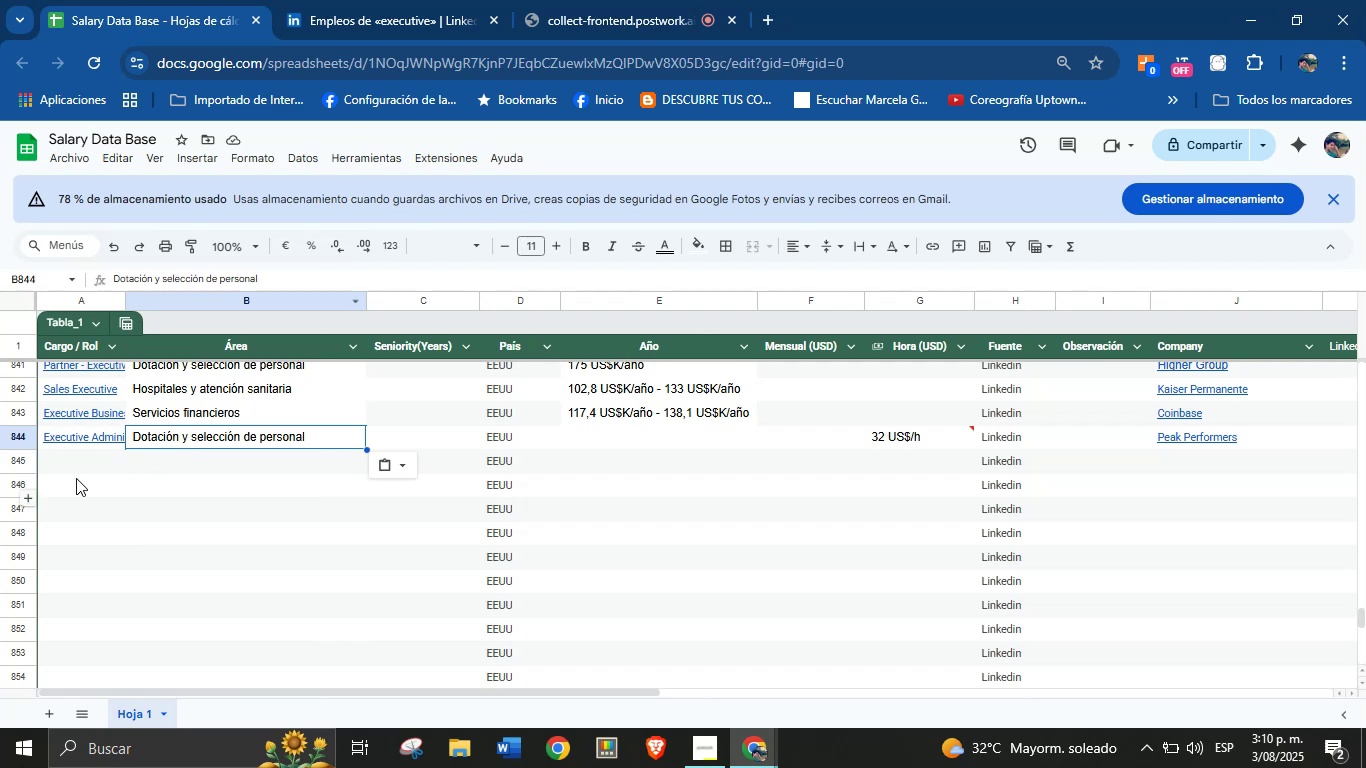 
left_click([84, 471])
 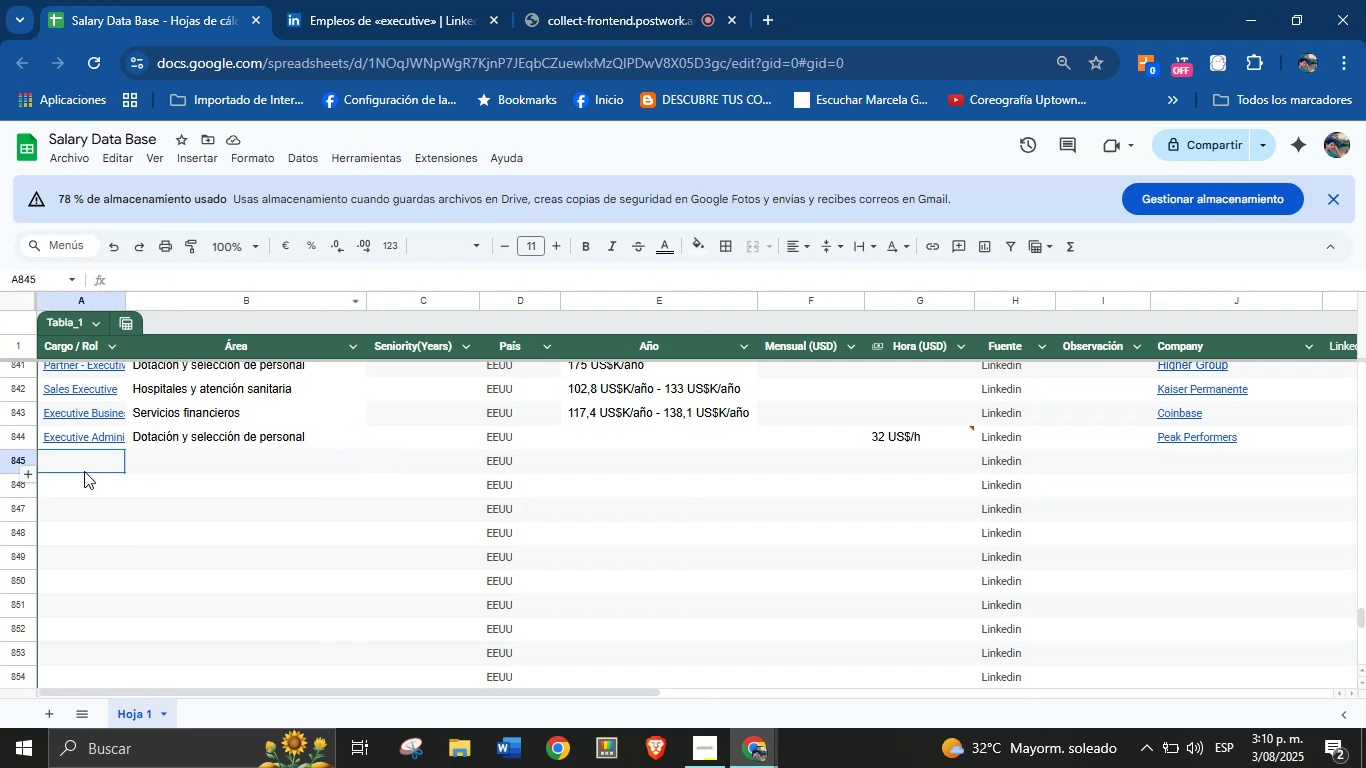 
hold_key(key=ControlLeft, duration=0.68)
 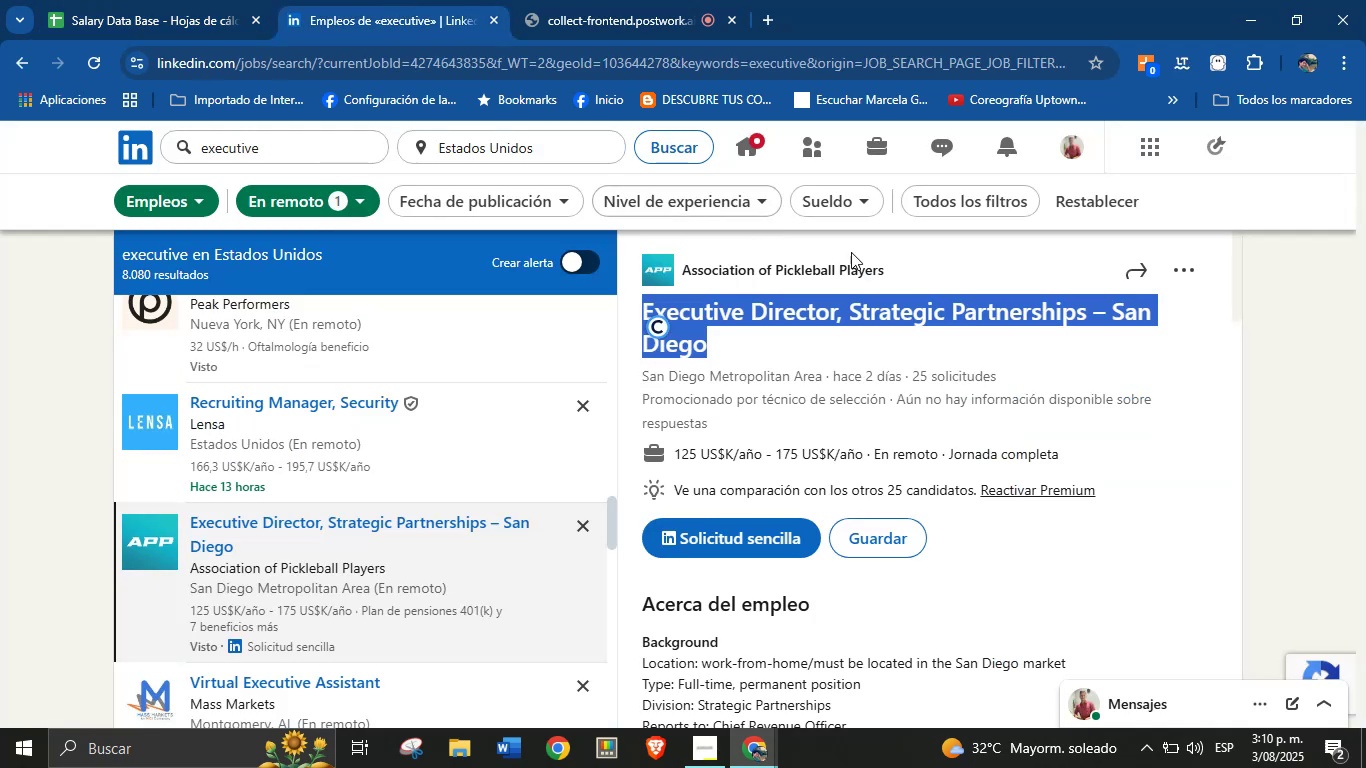 
left_click_drag(start_coordinate=[899, 267], to_coordinate=[684, 275])
 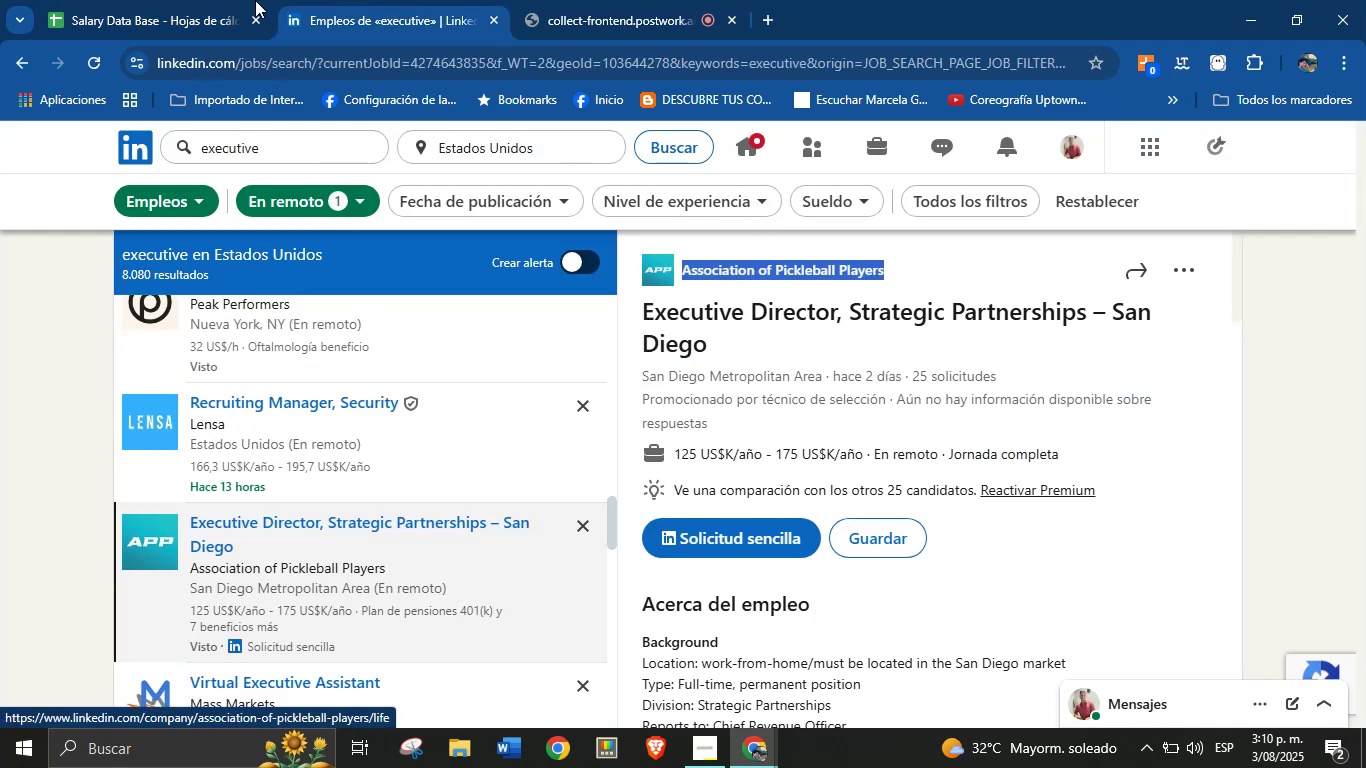 
key(Control+C)
 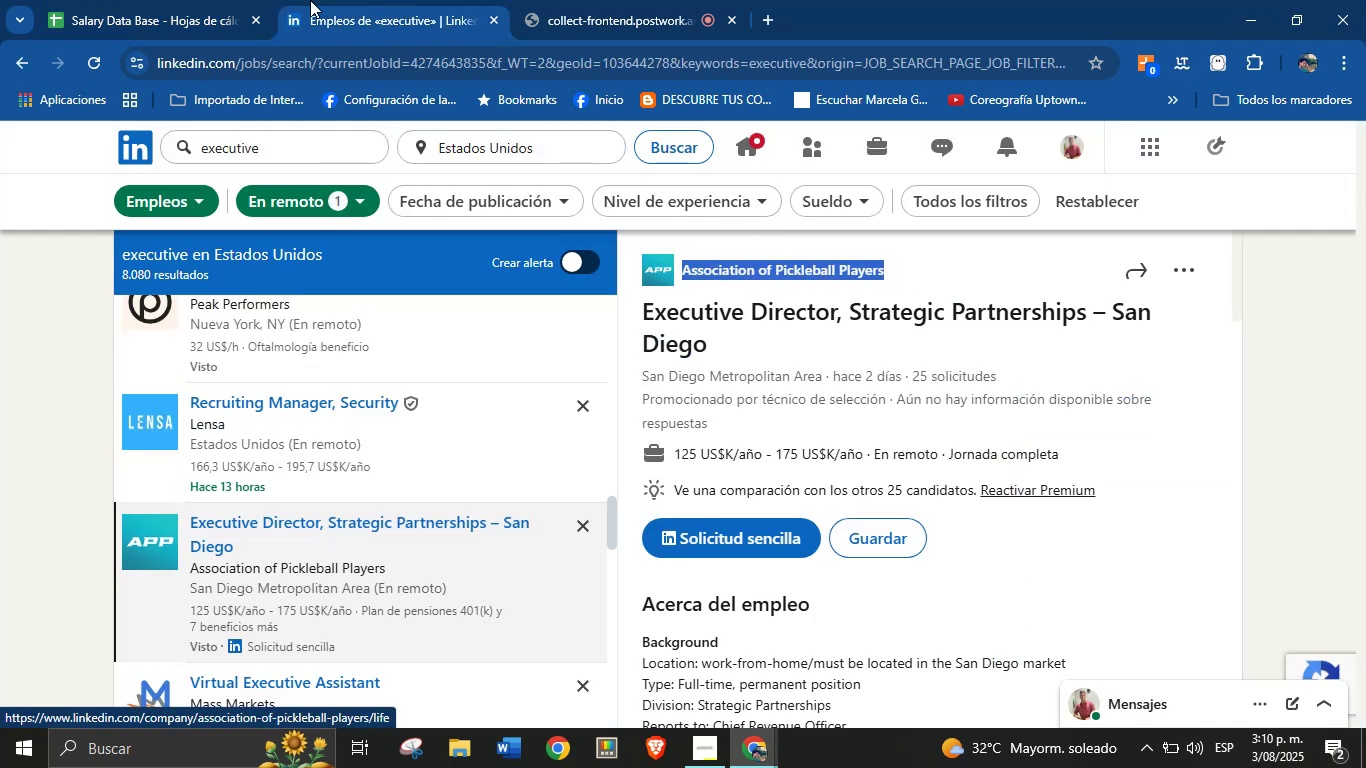 
left_click([227, 0])
 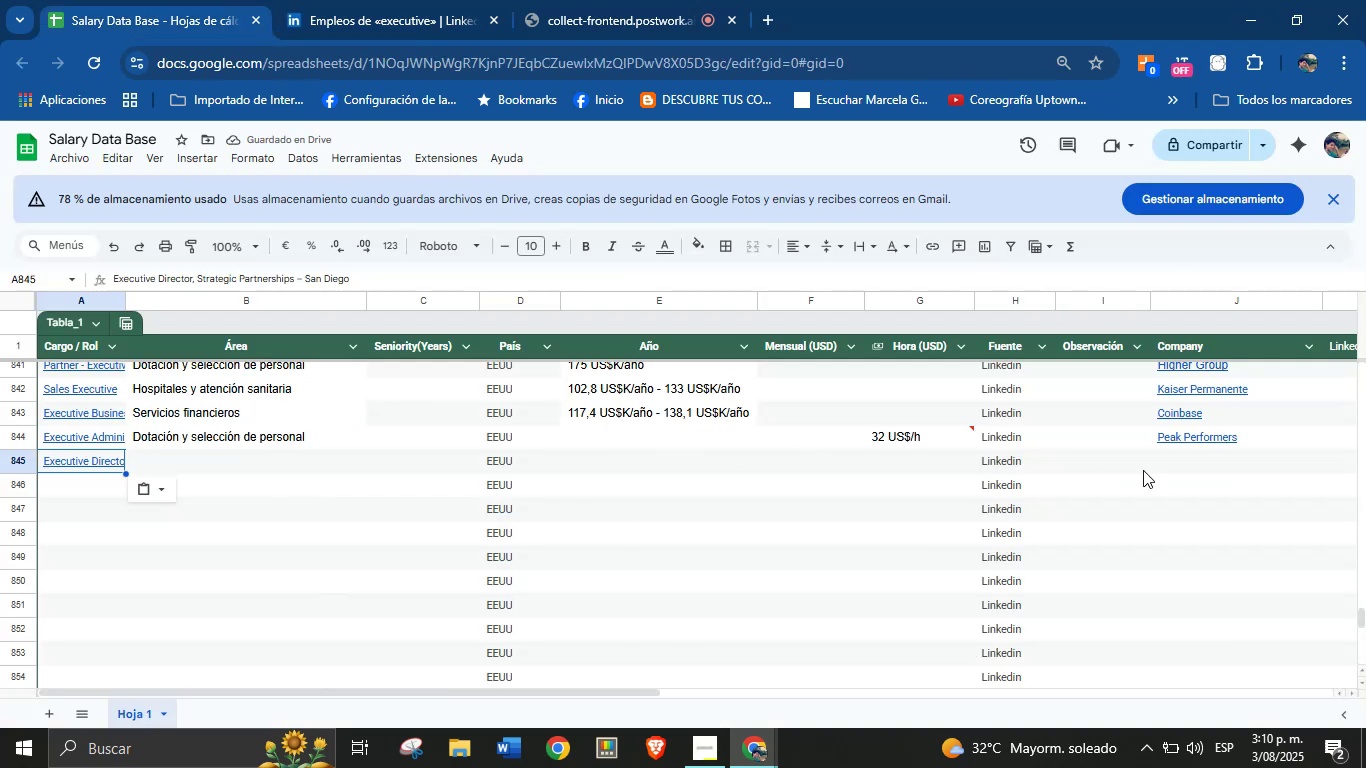 
left_click([1190, 468])
 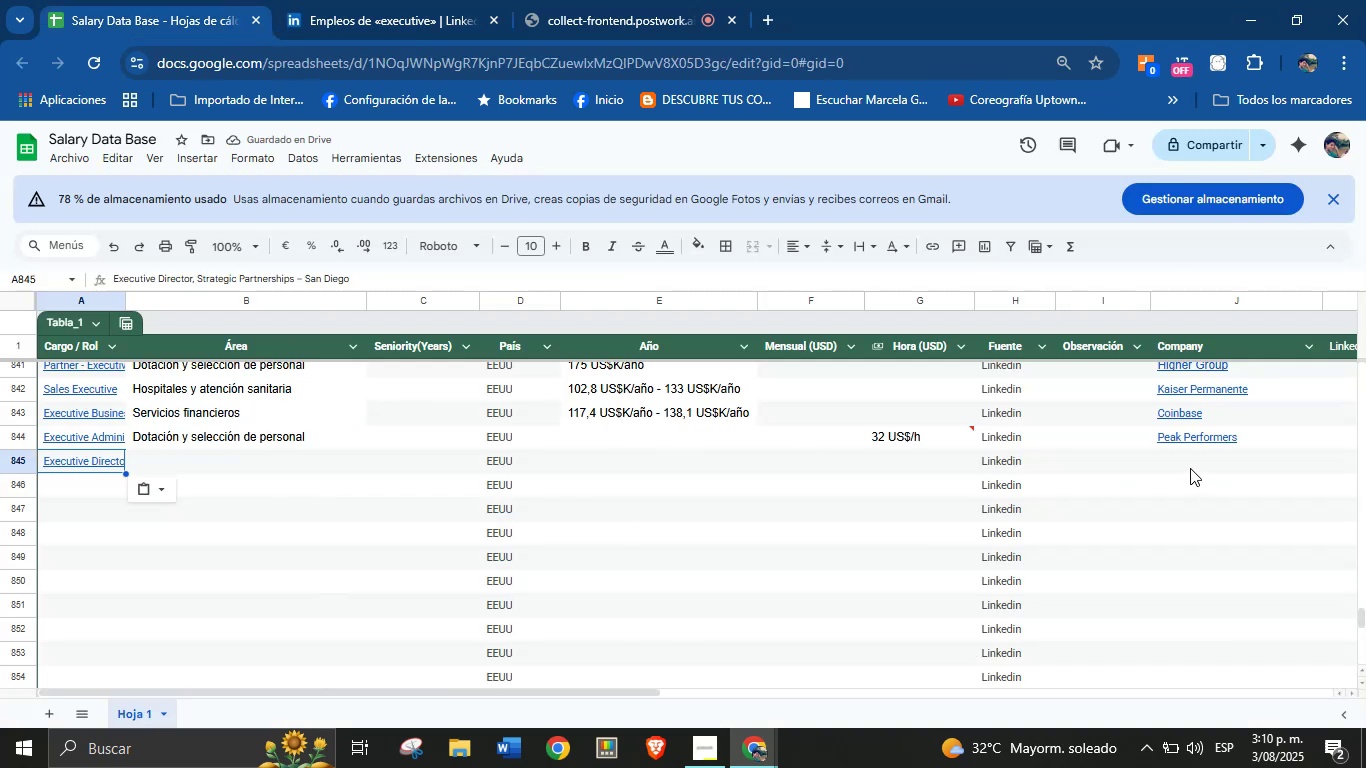 
key(Control+V)
 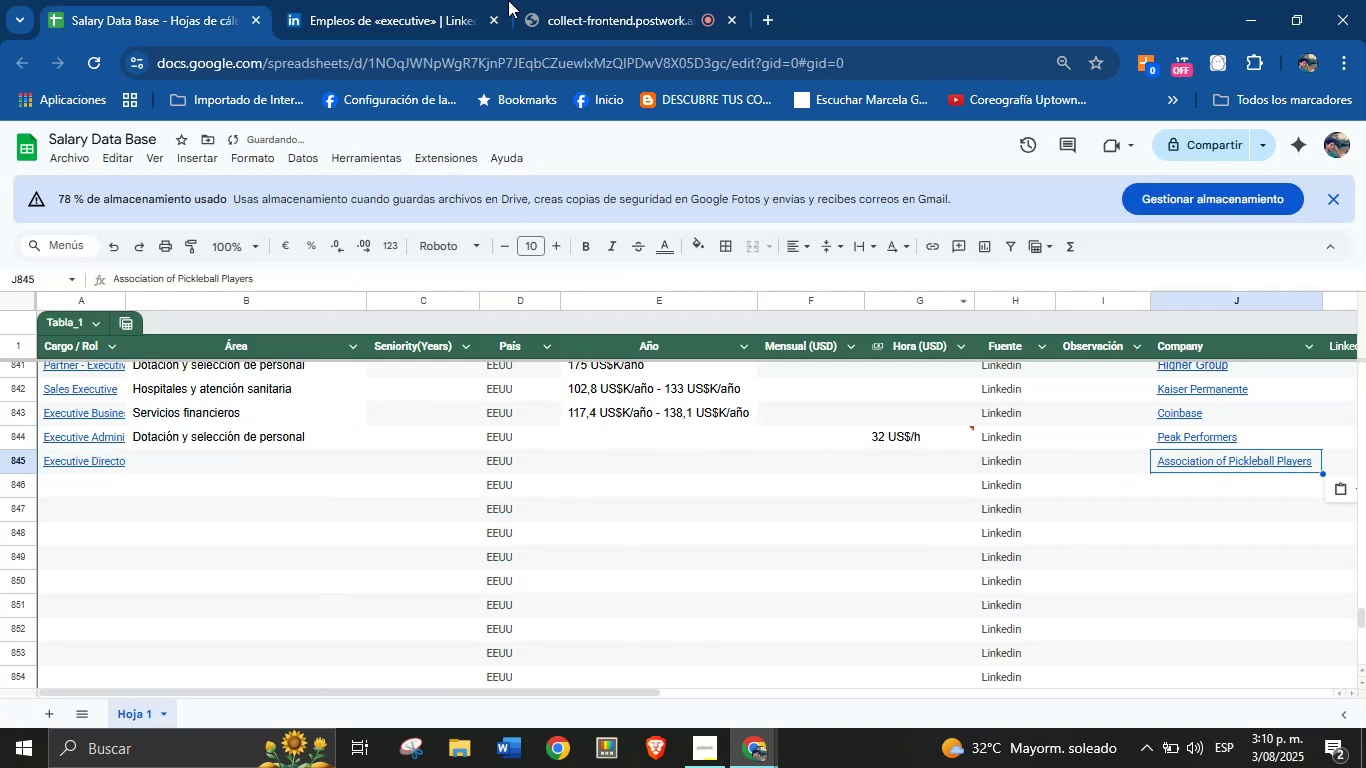 
left_click([423, 0])
 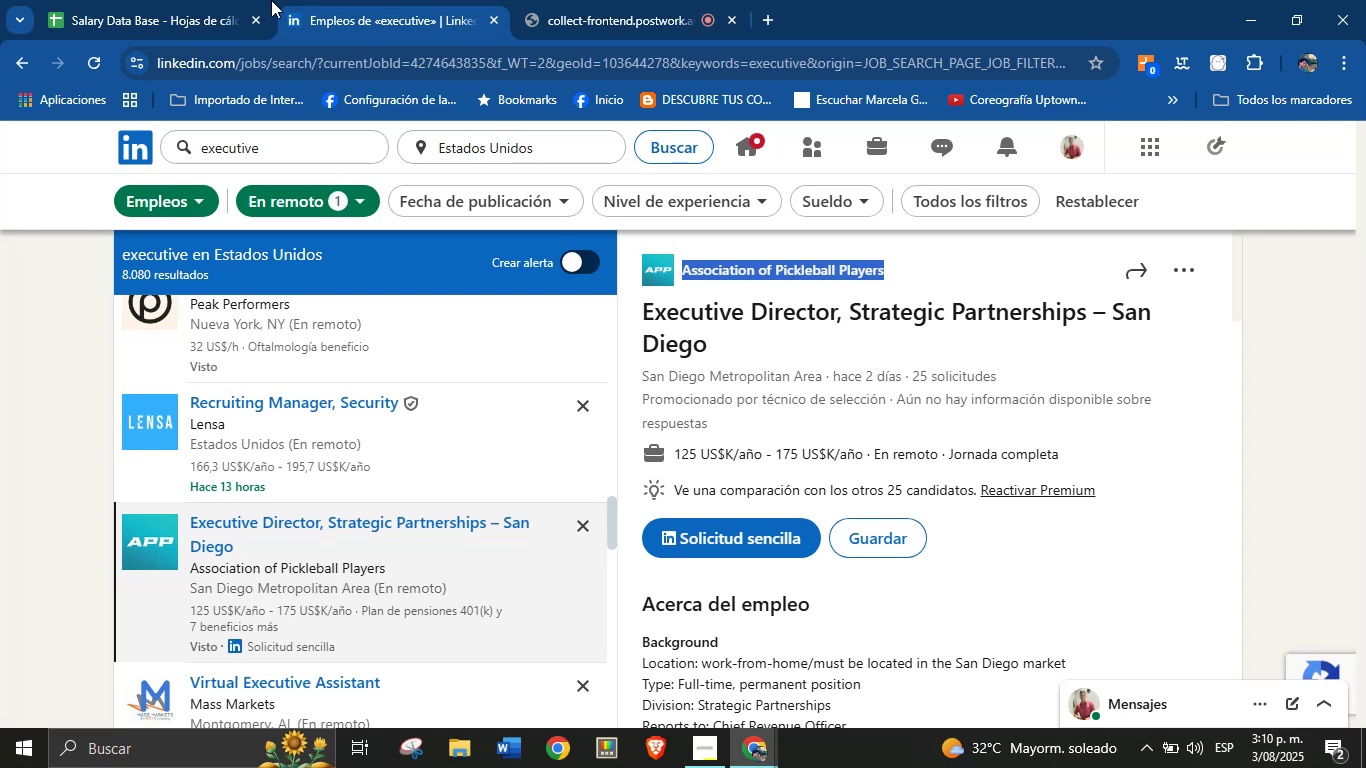 
left_click([217, 0])
 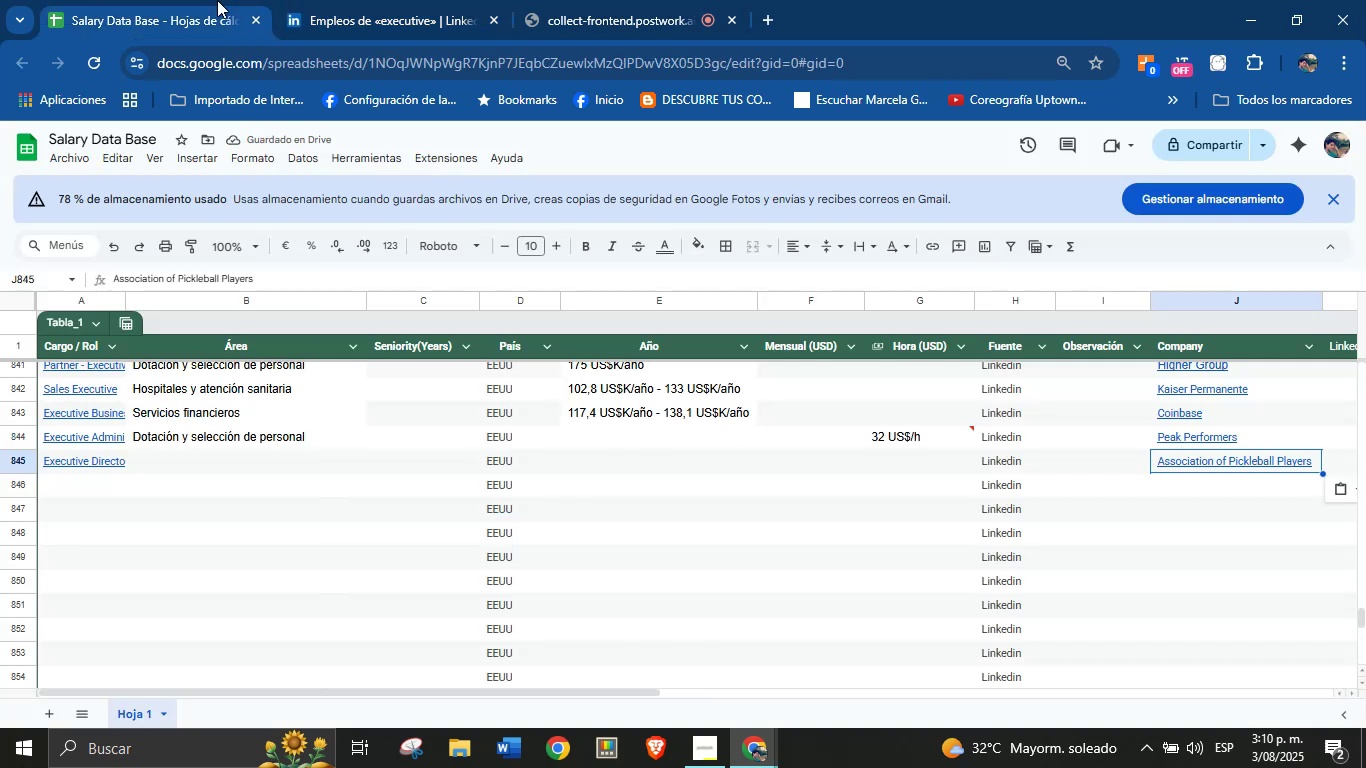 
left_click([366, 0])
 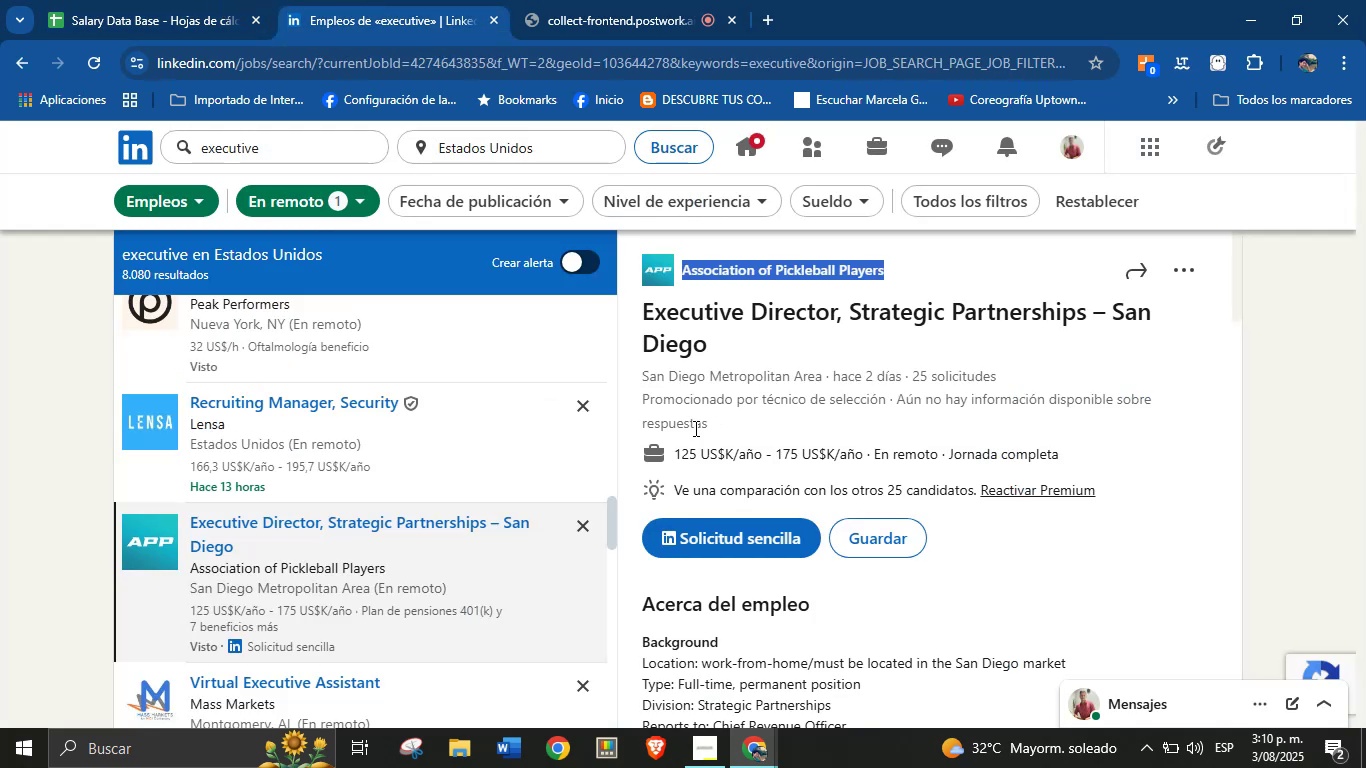 
left_click_drag(start_coordinate=[671, 455], to_coordinate=[863, 454])
 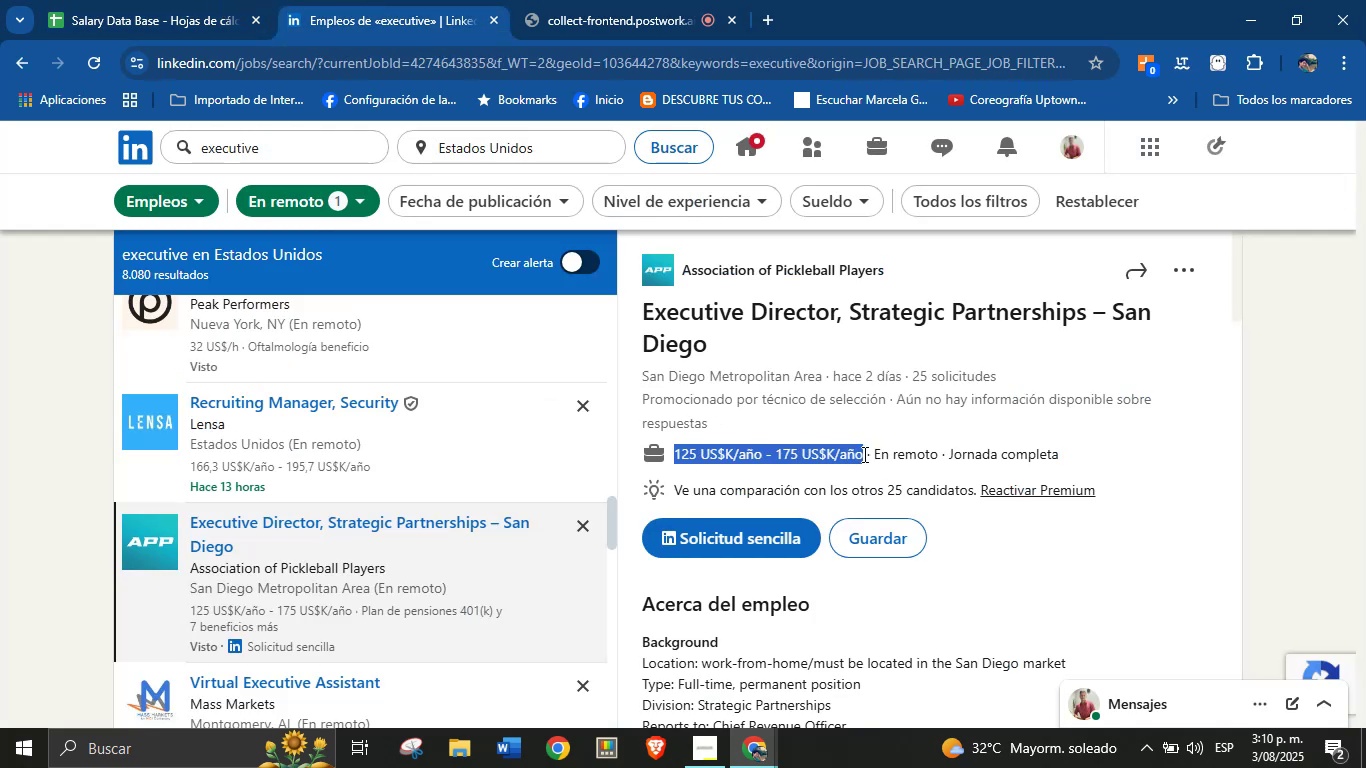 
key(Control+C)
 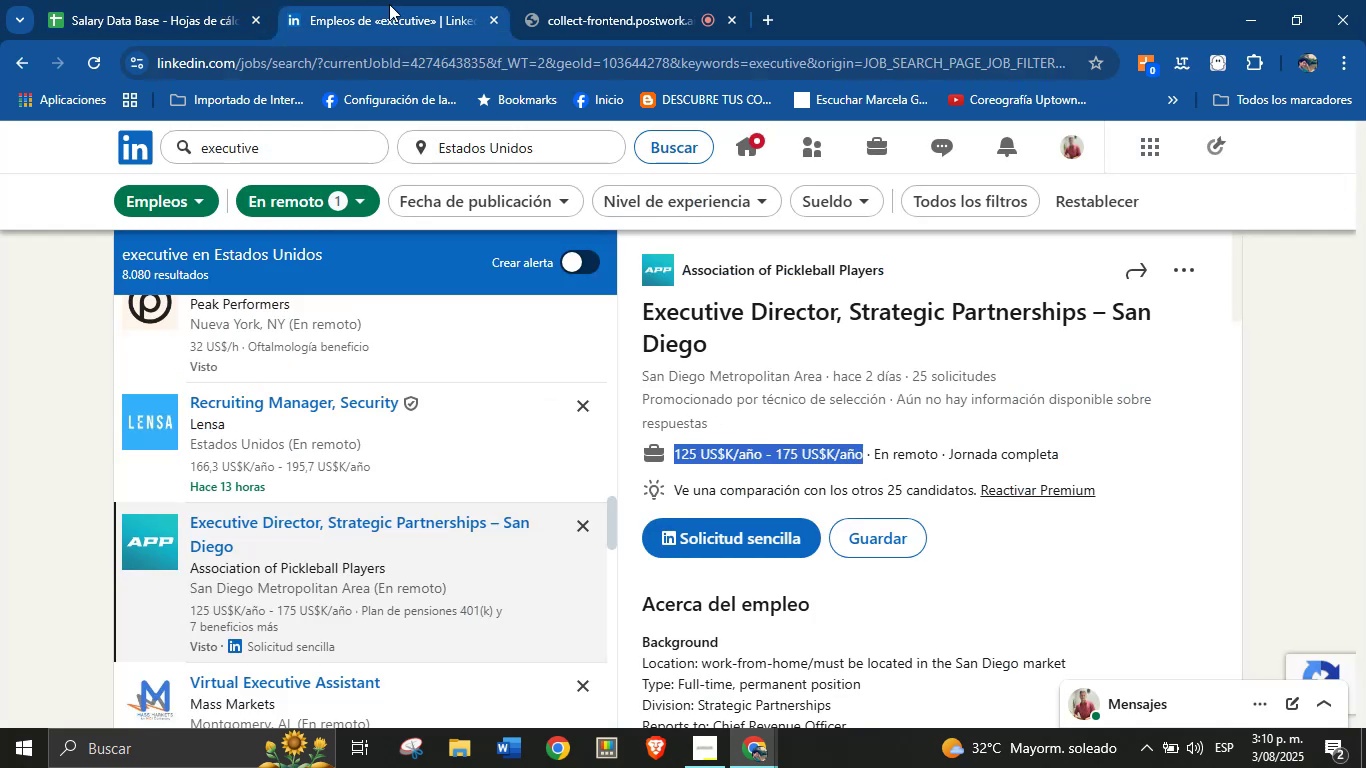 
left_click([139, 0])
 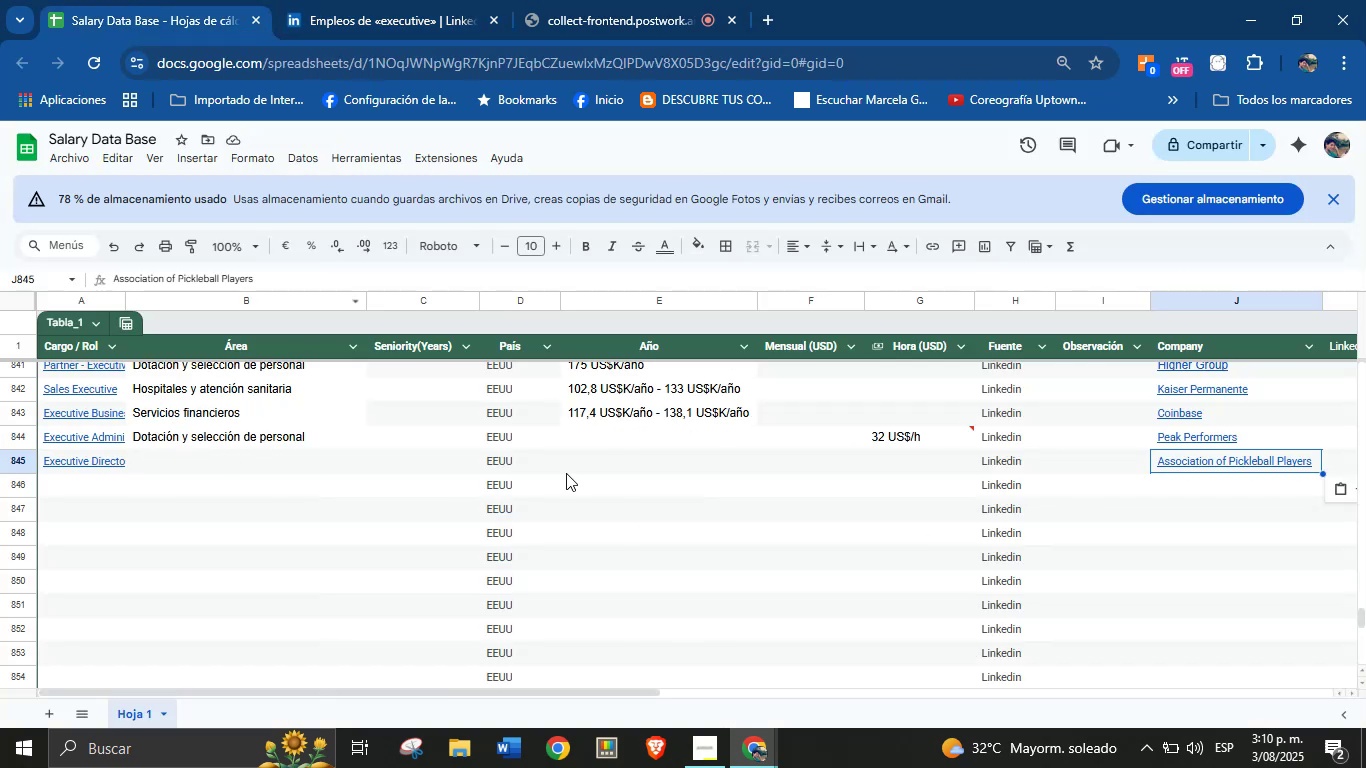 
left_click([687, 460])
 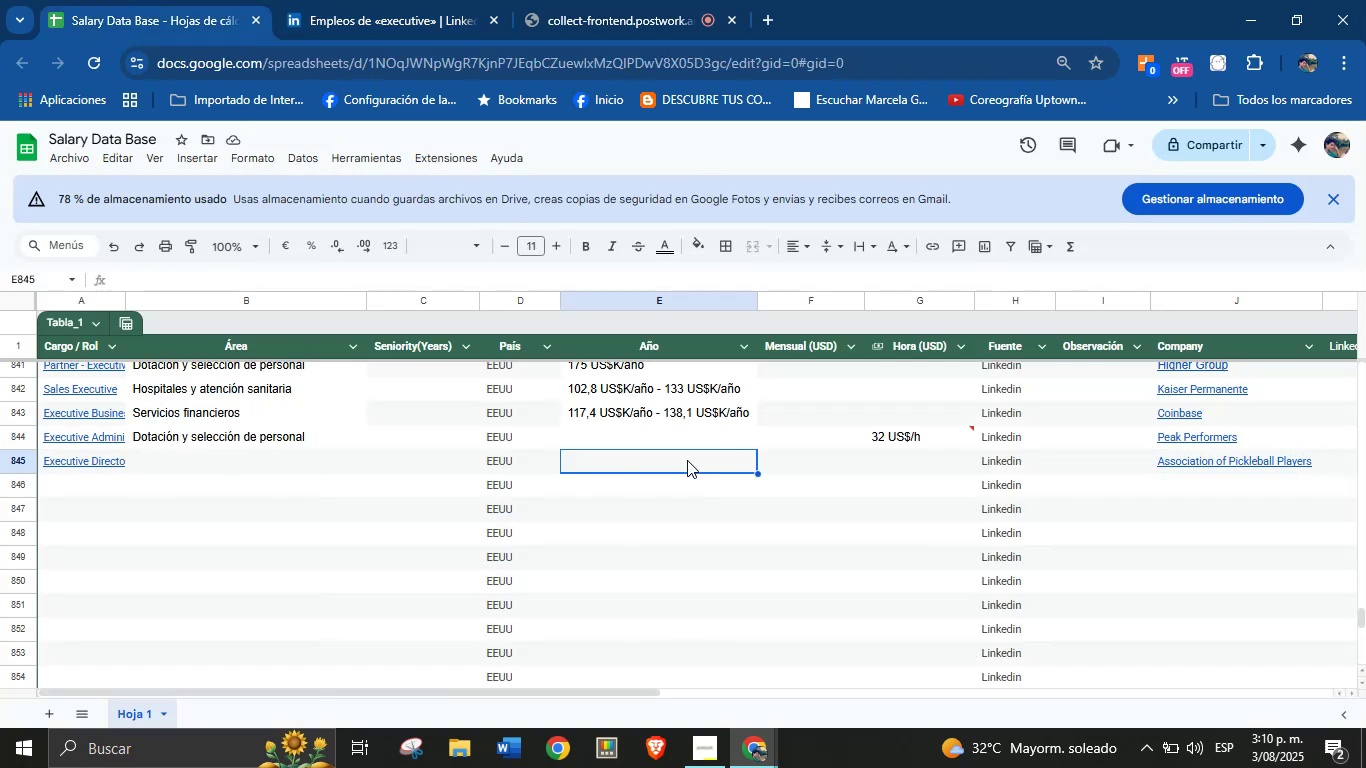 
key(Control+V)
 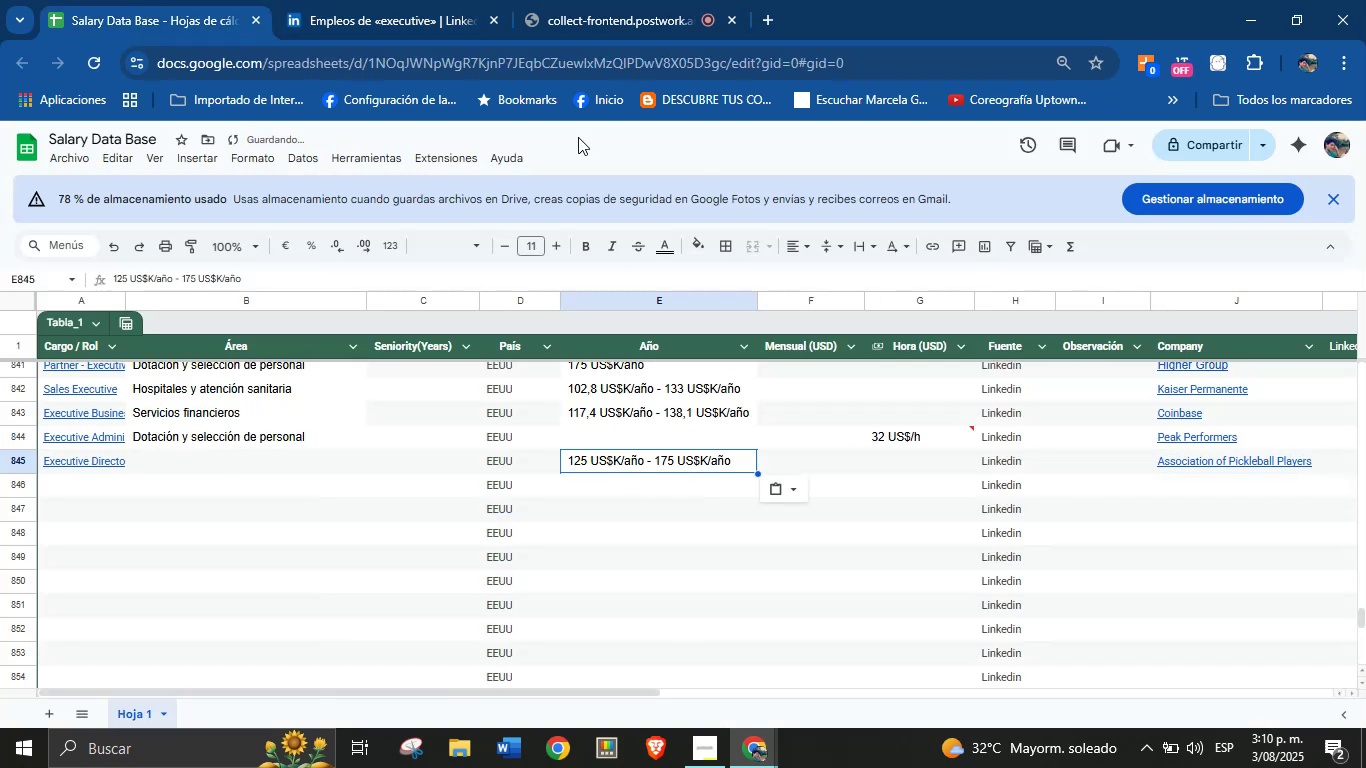 
left_click([444, 0])
 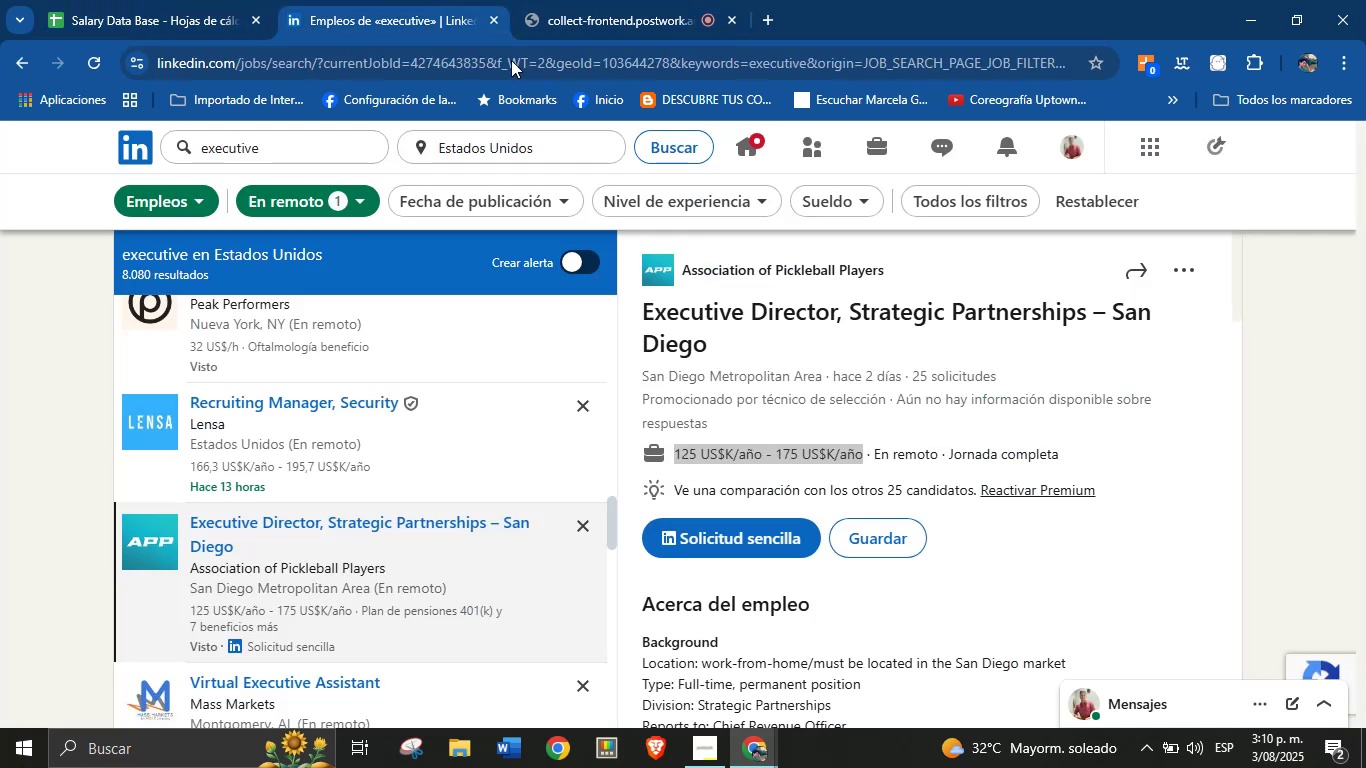 
scroll: coordinate [794, 470], scroll_direction: down, amount: 26.0
 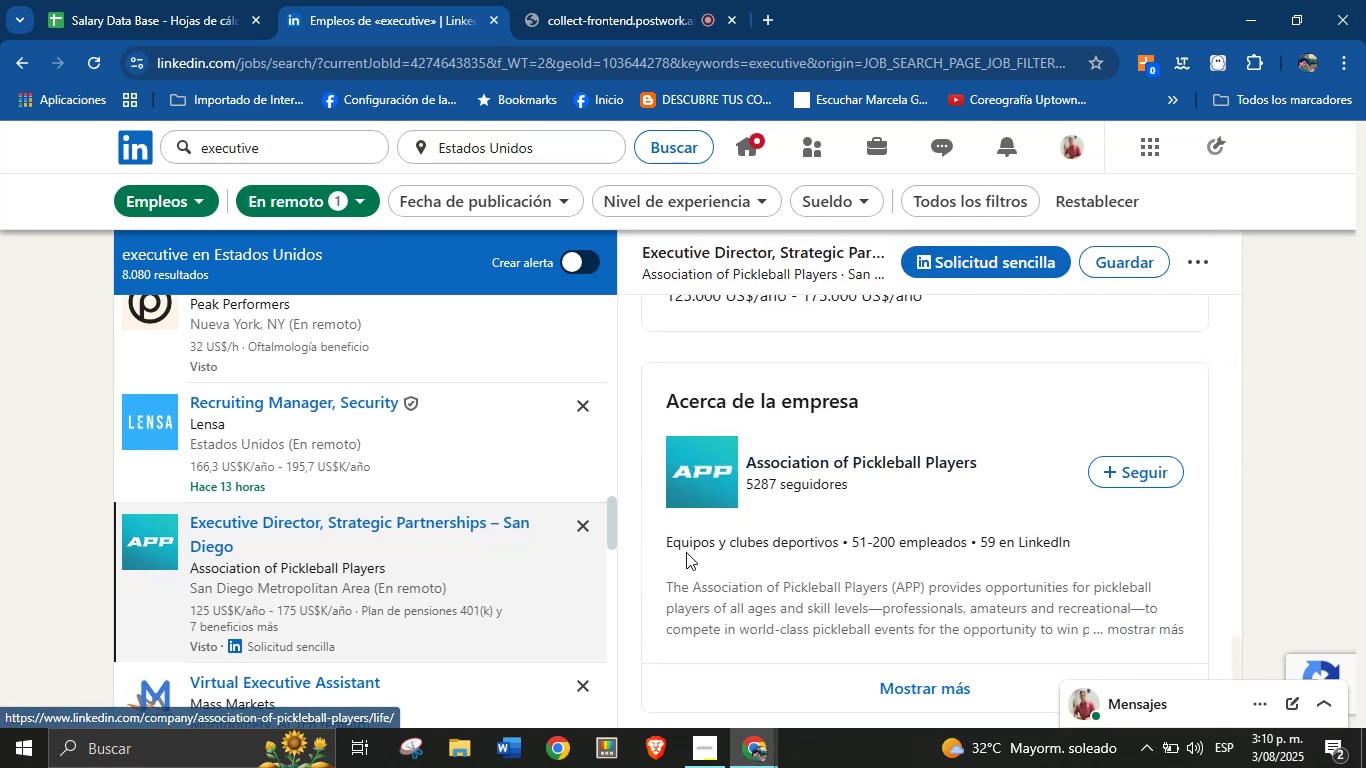 
left_click_drag(start_coordinate=[667, 541], to_coordinate=[845, 545])
 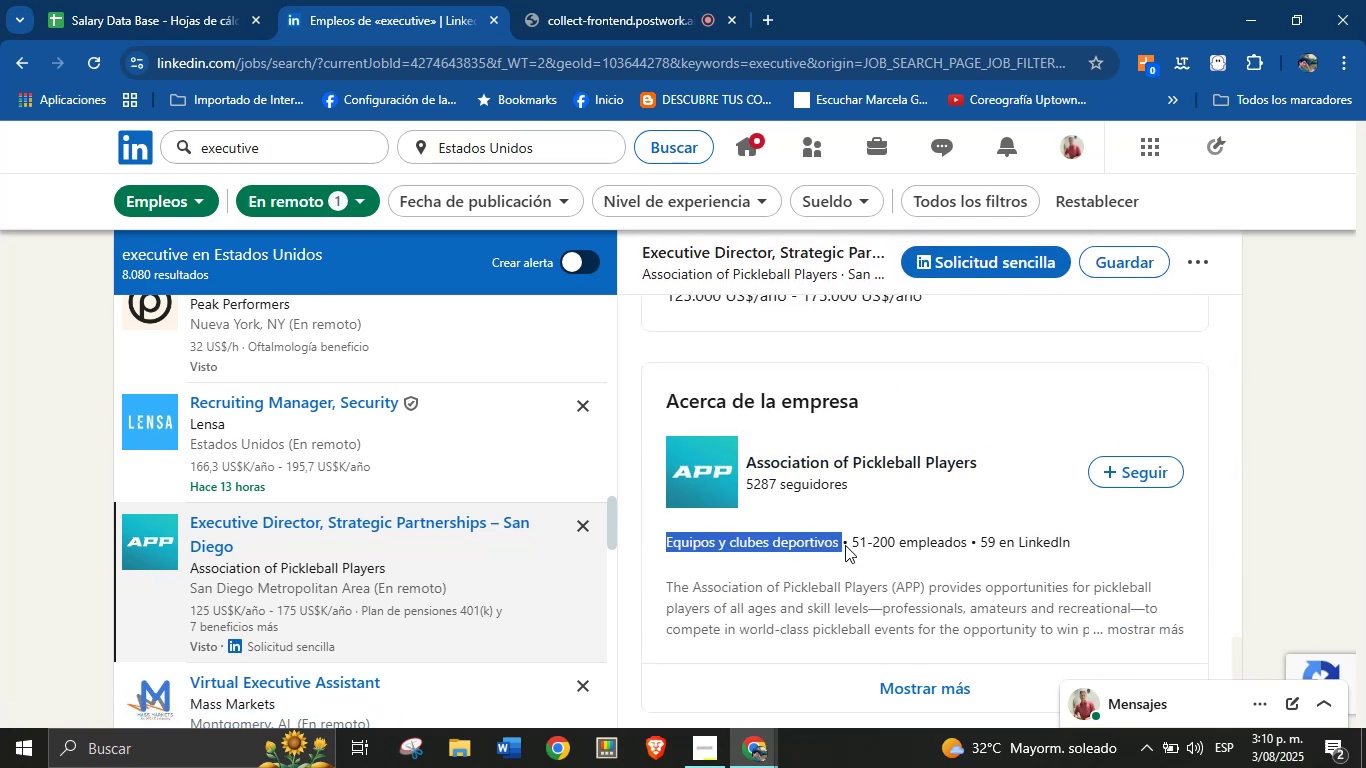 
key(Control+C)
 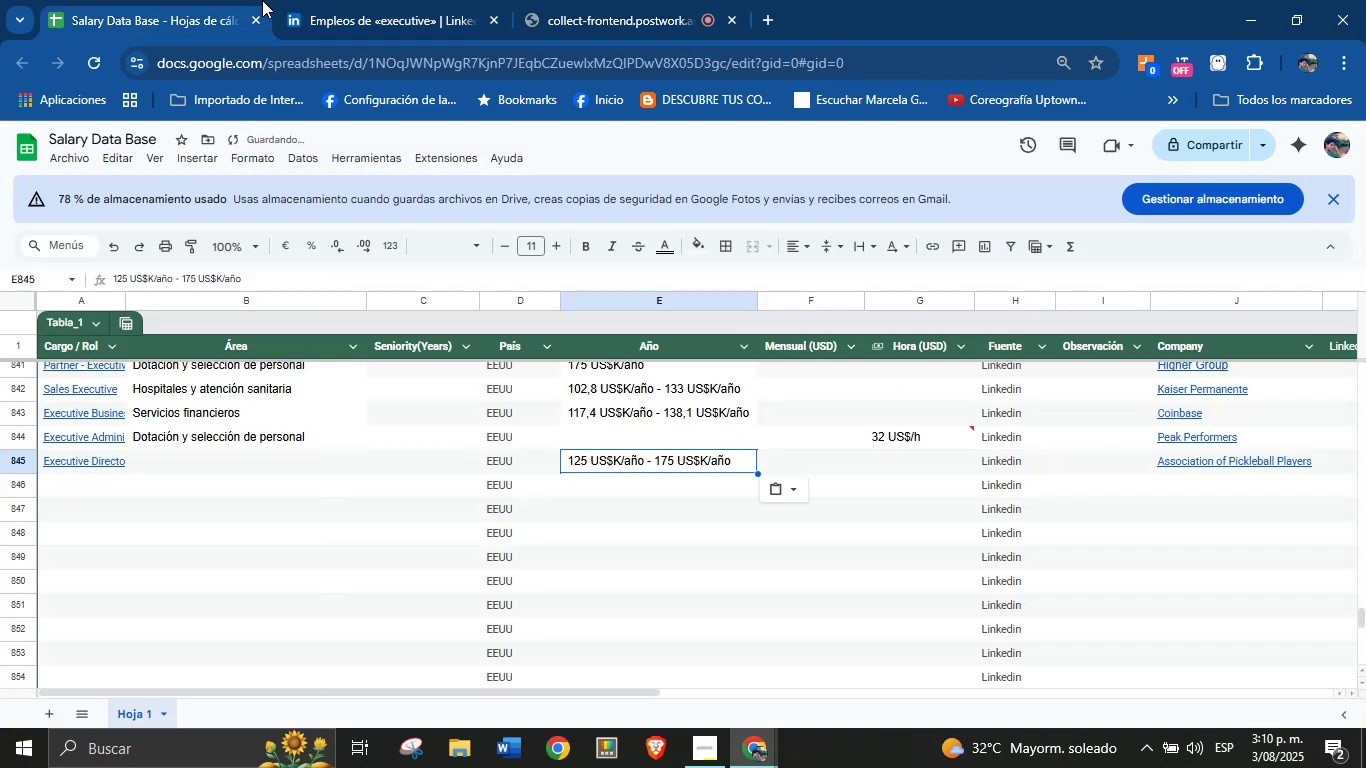 
left_click([228, 468])
 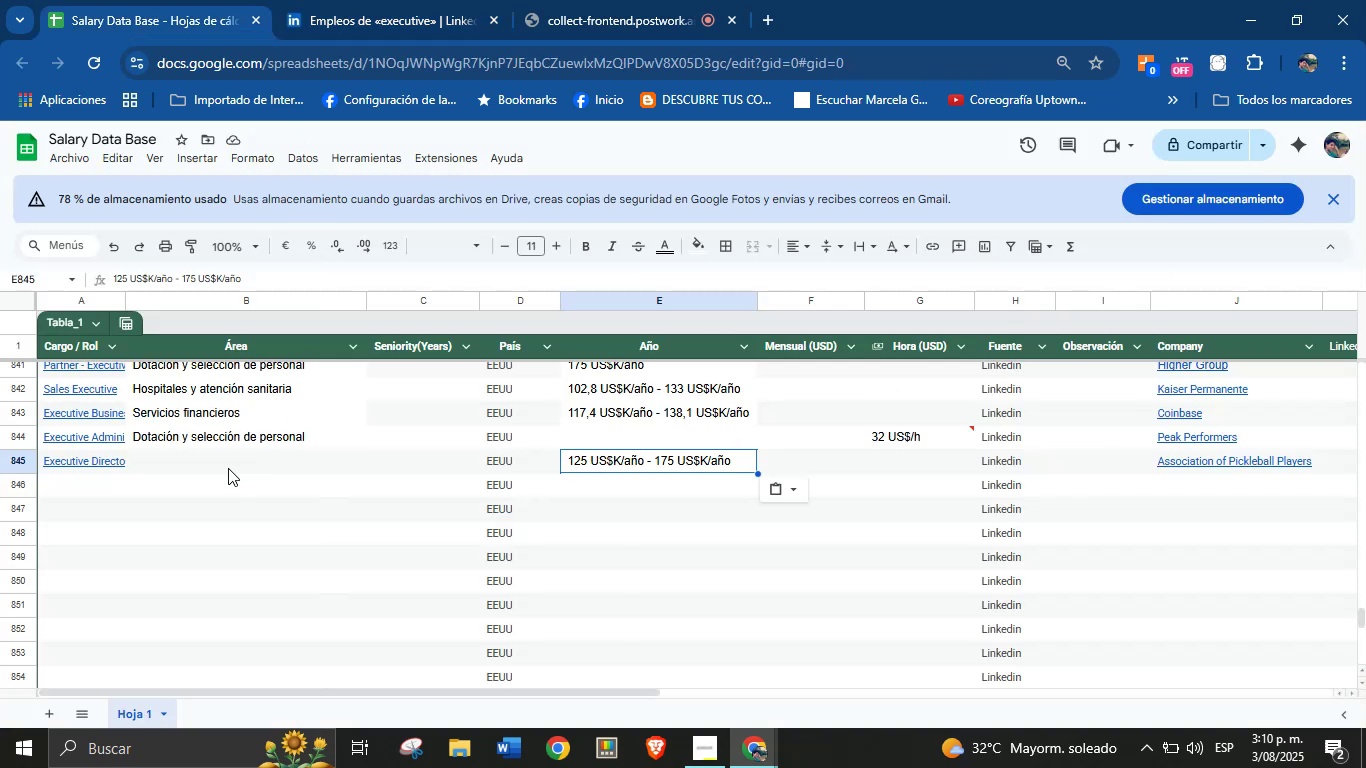 
key(Control+V)
 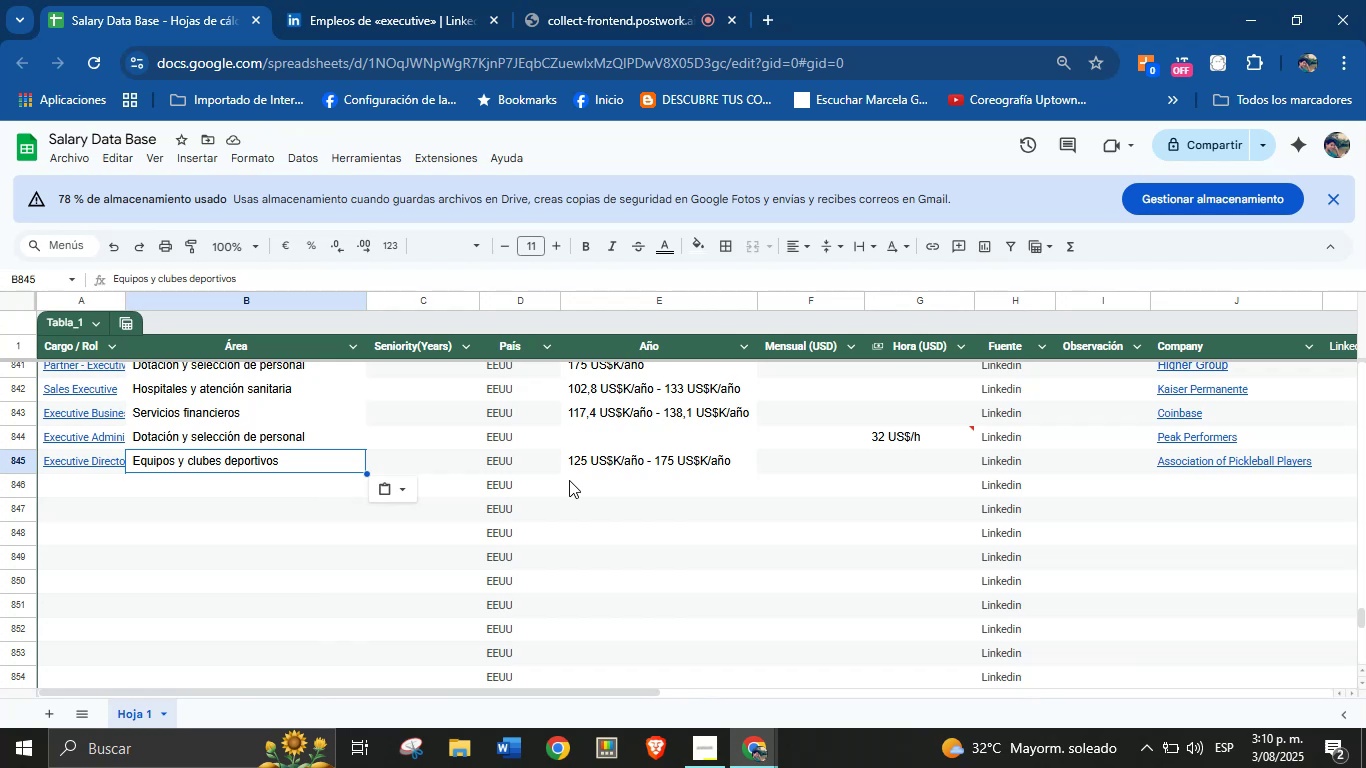 
wait(11.51)
 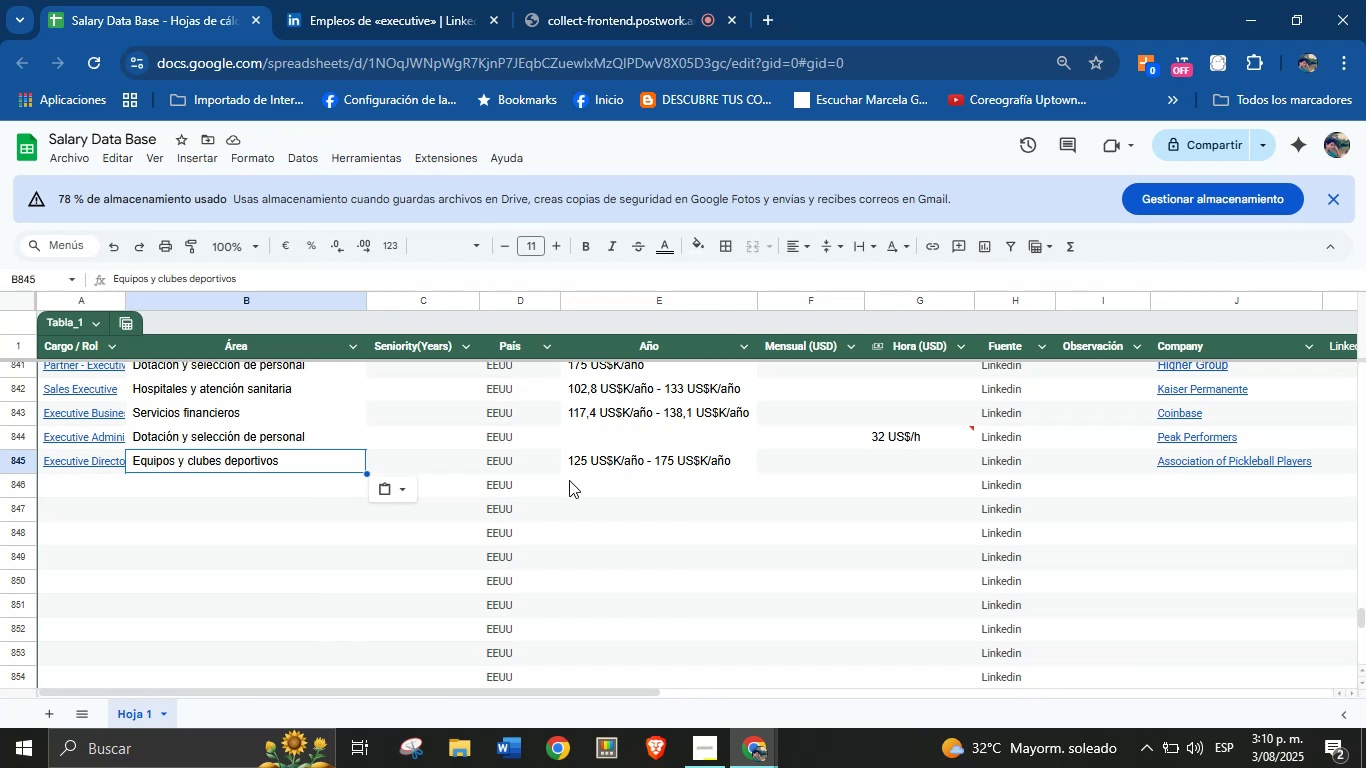 
left_click([421, 0])
 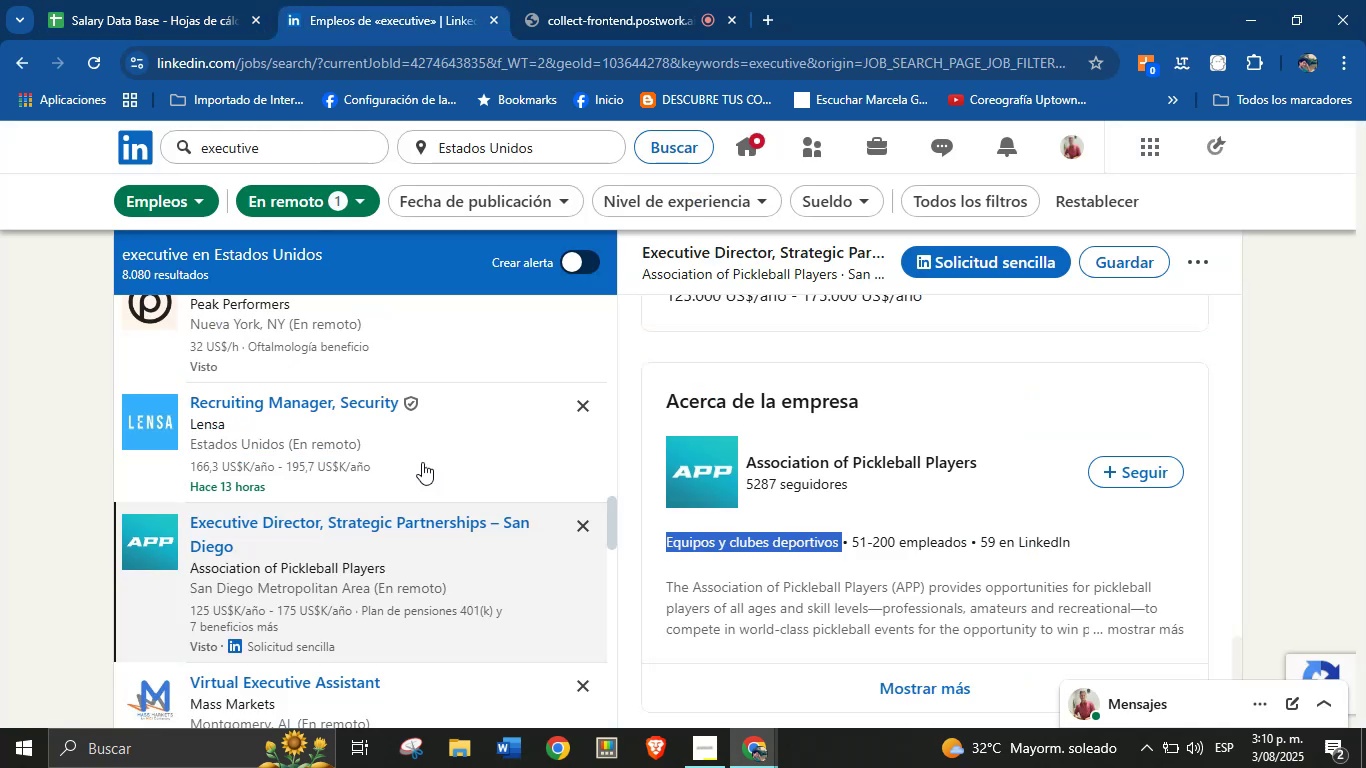 
scroll: coordinate [391, 473], scroll_direction: down, amount: 9.0
 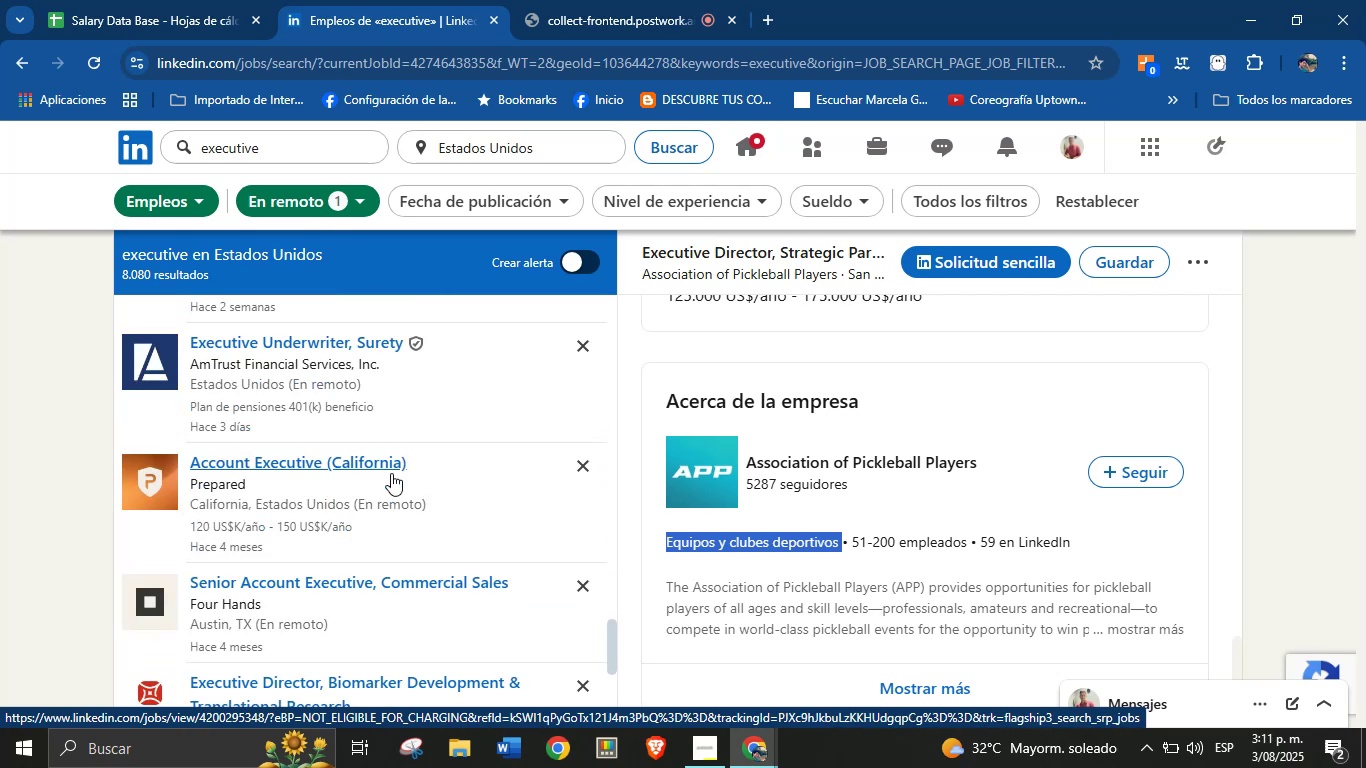 
left_click([345, 472])
 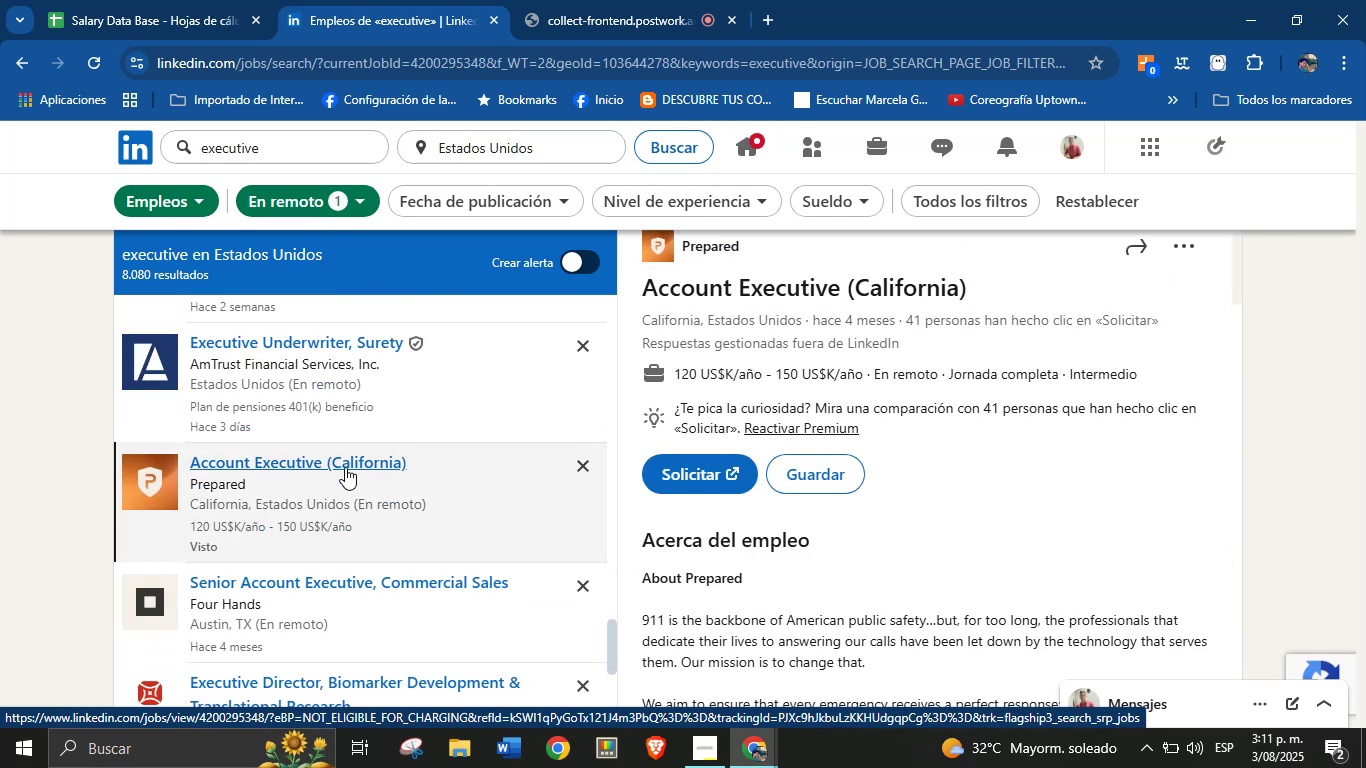 
scroll: coordinate [835, 265], scroll_direction: up, amount: 1.0
 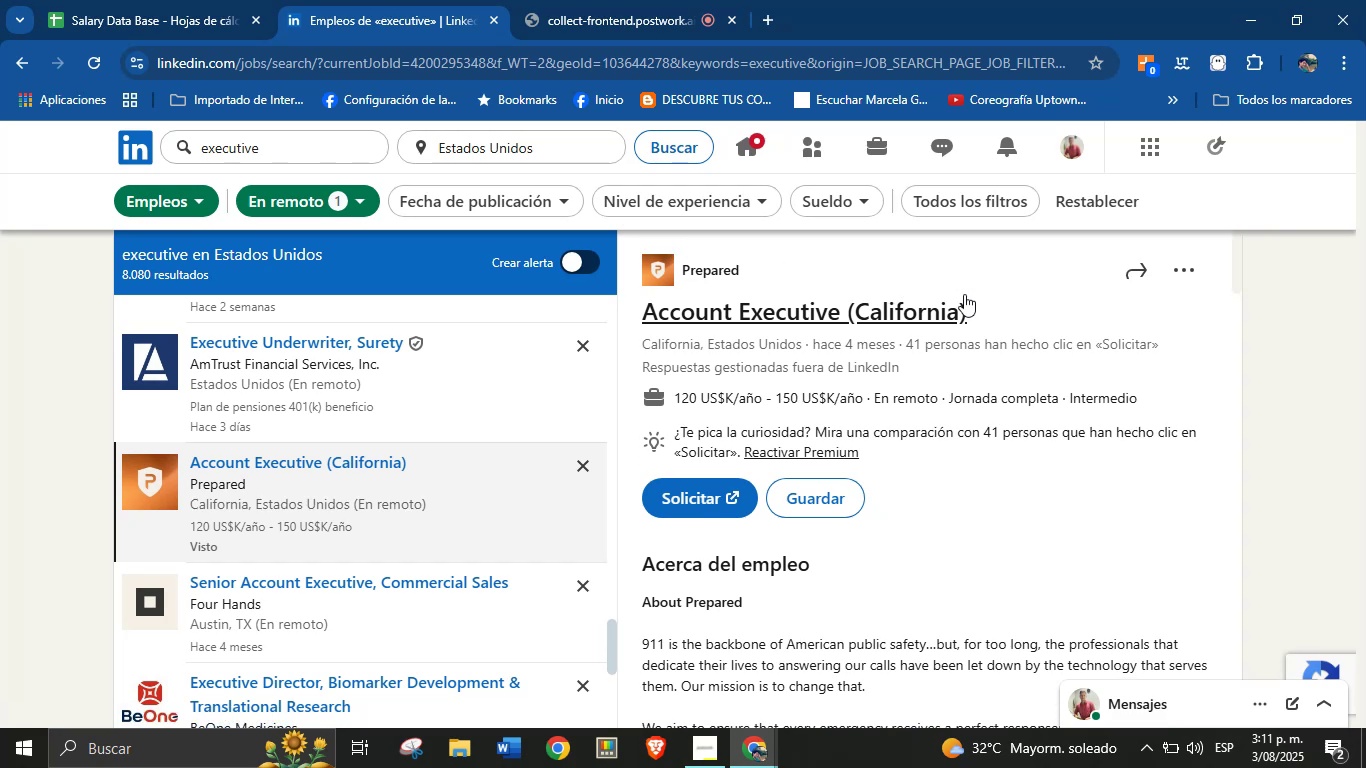 
left_click_drag(start_coordinate=[969, 308], to_coordinate=[642, 315])
 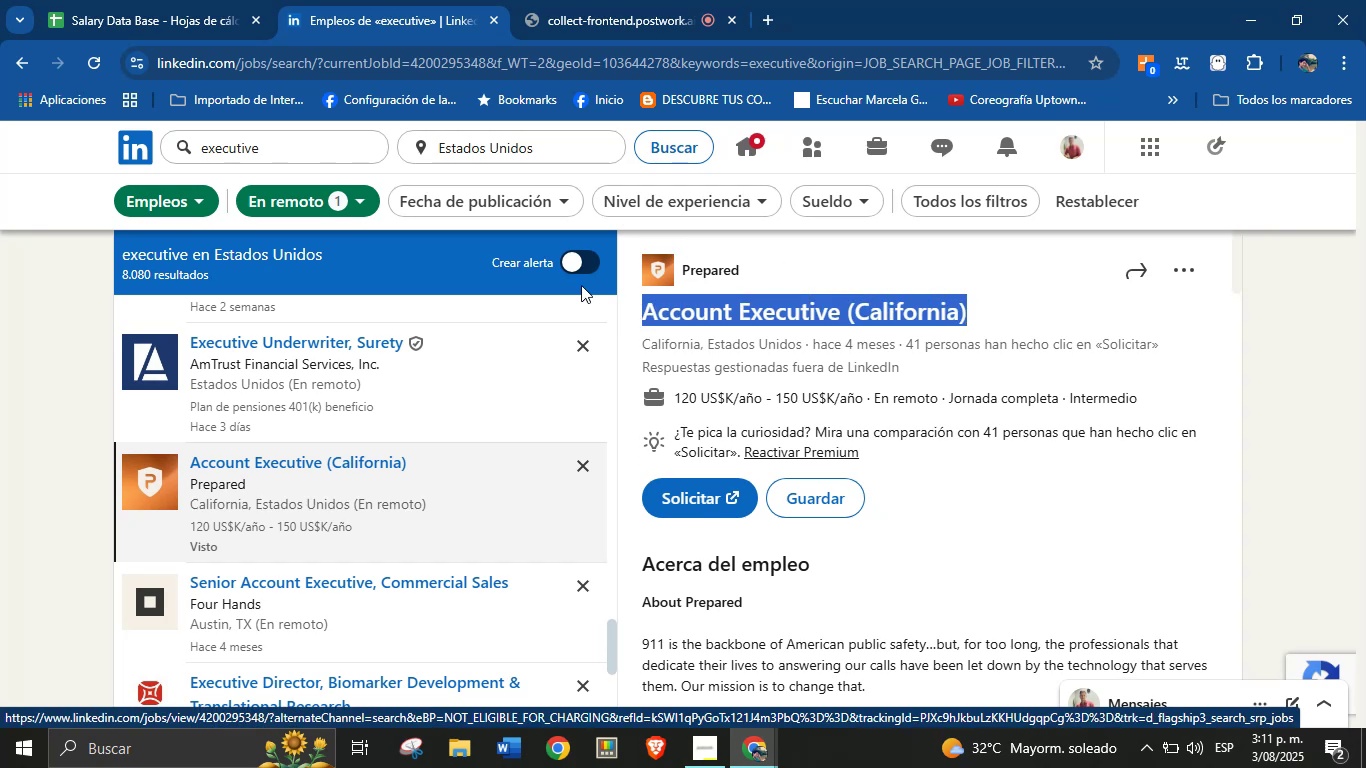 
key(Control+C)
 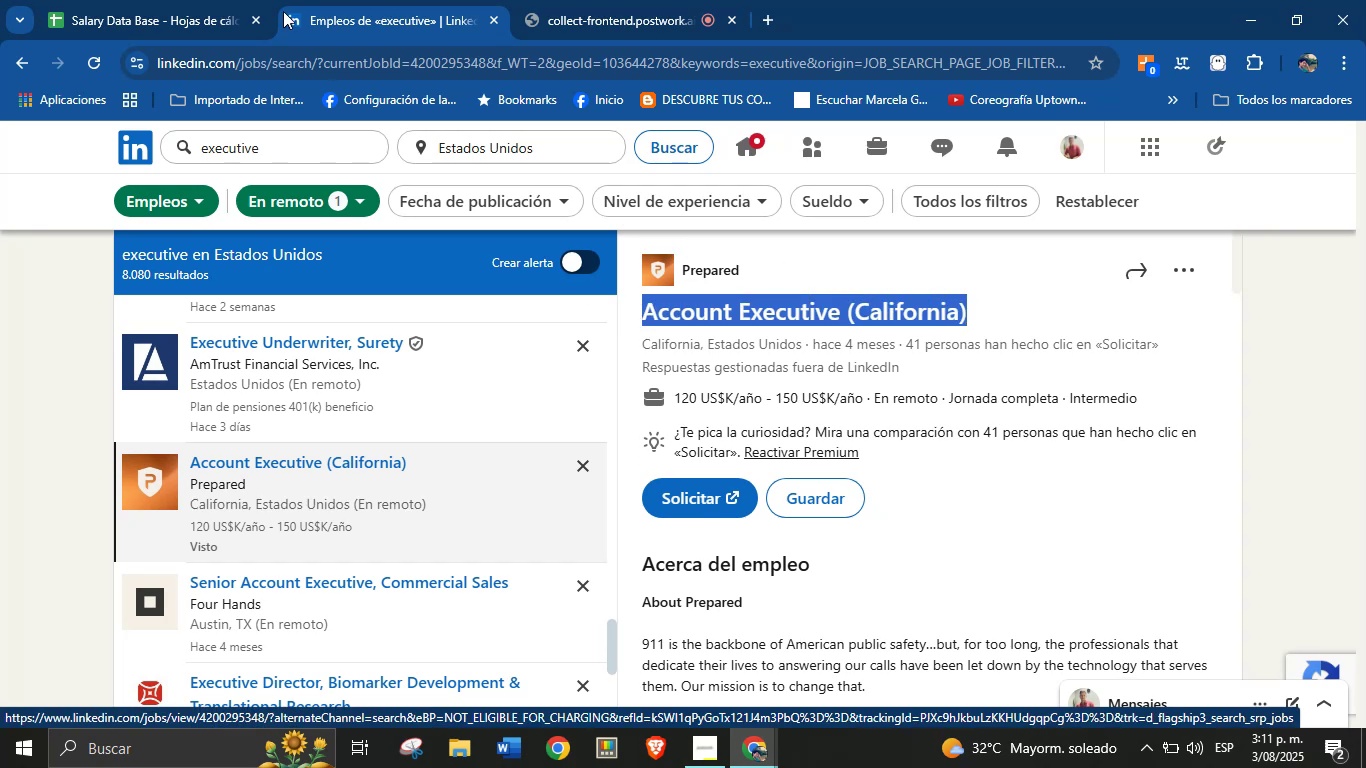 
left_click([162, 0])
 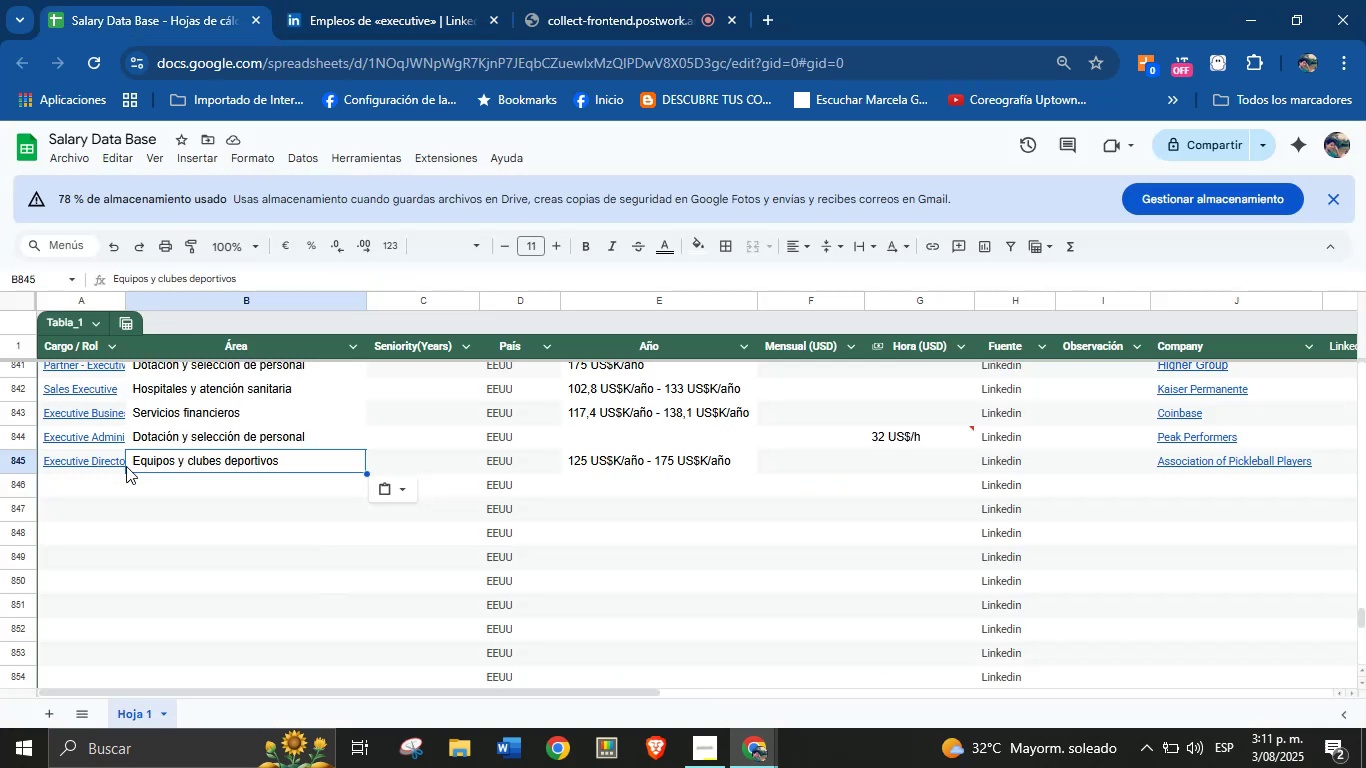 
left_click([90, 481])
 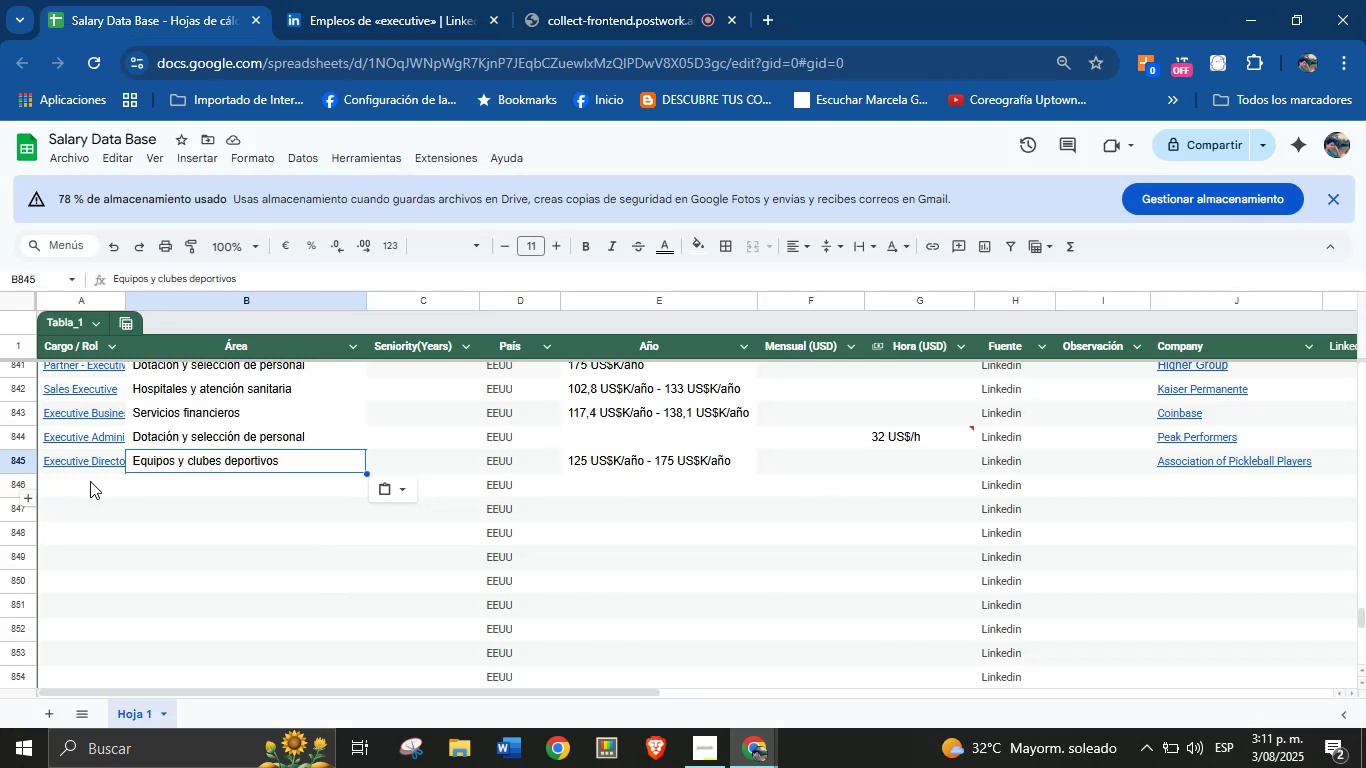 
key(Control+V)
 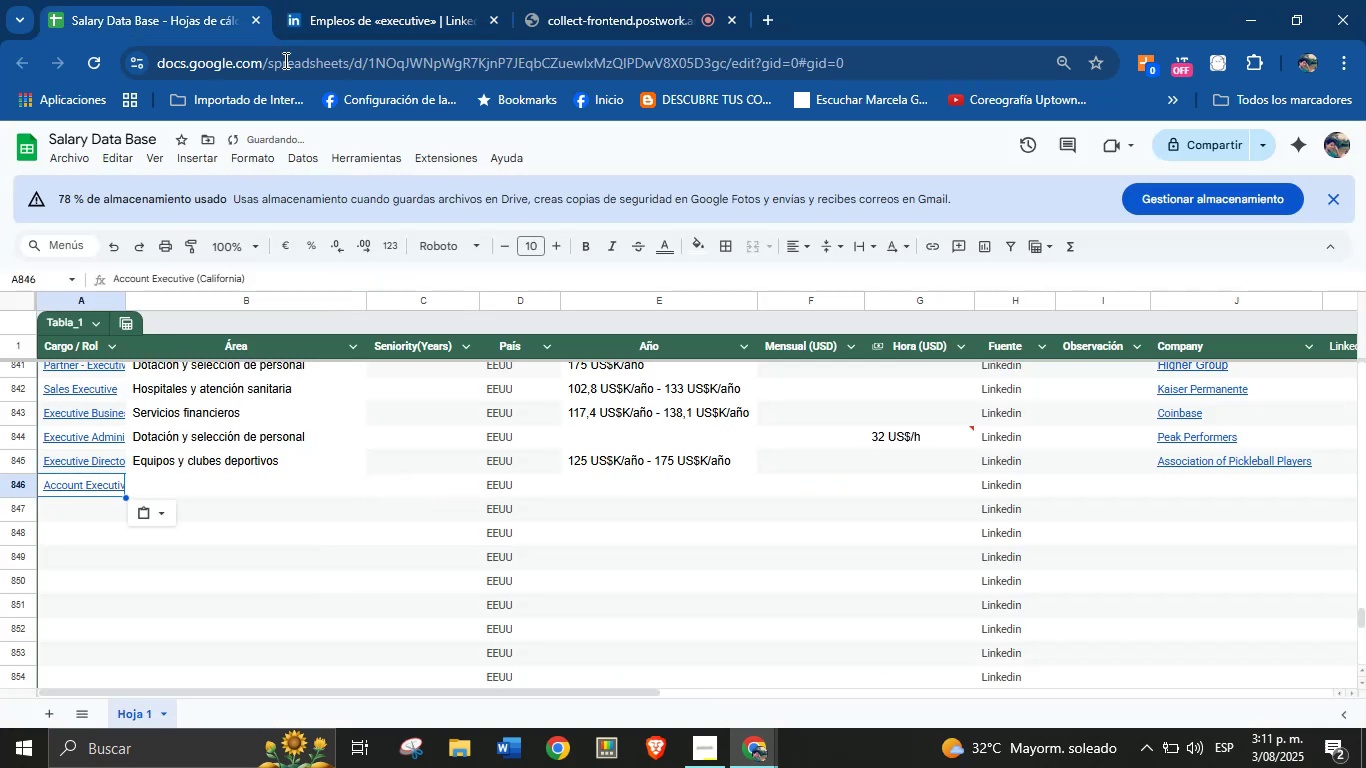 
left_click([411, 0])
 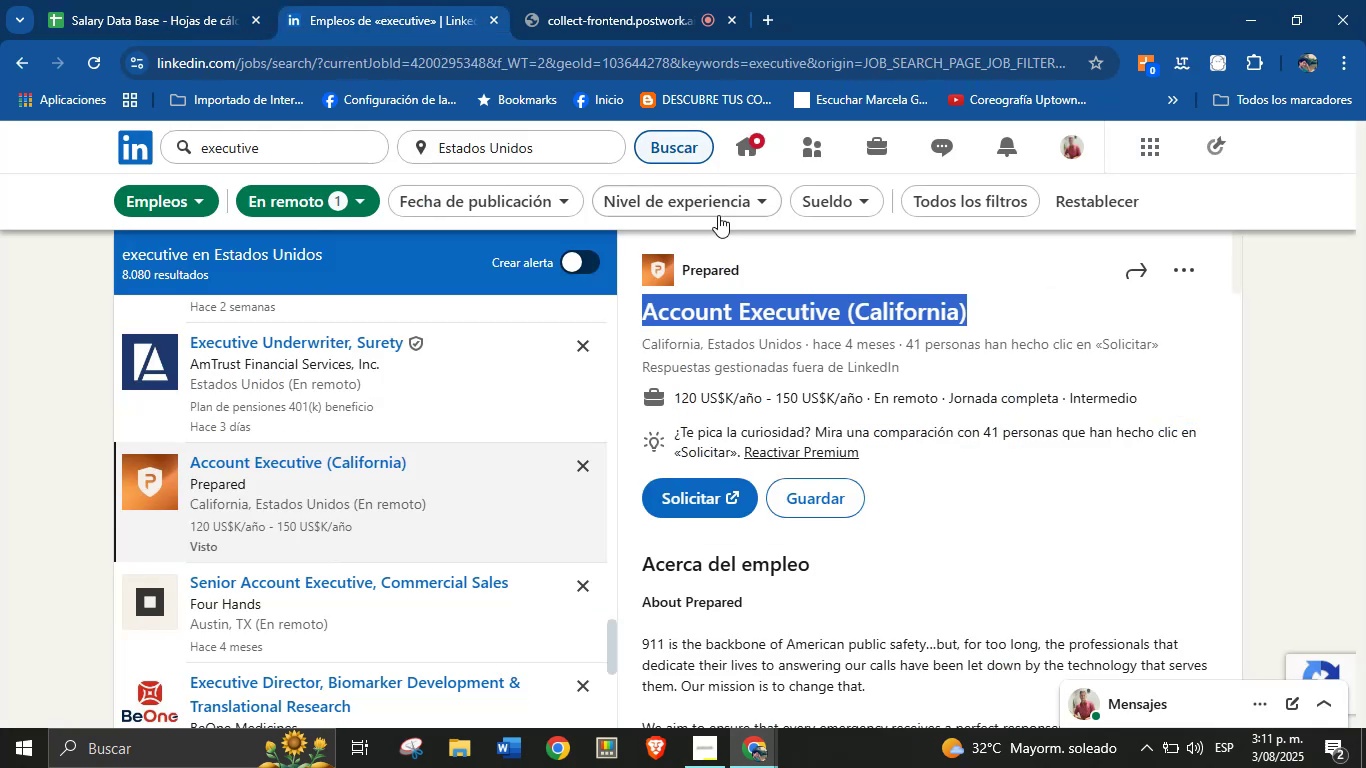 
left_click([785, 281])
 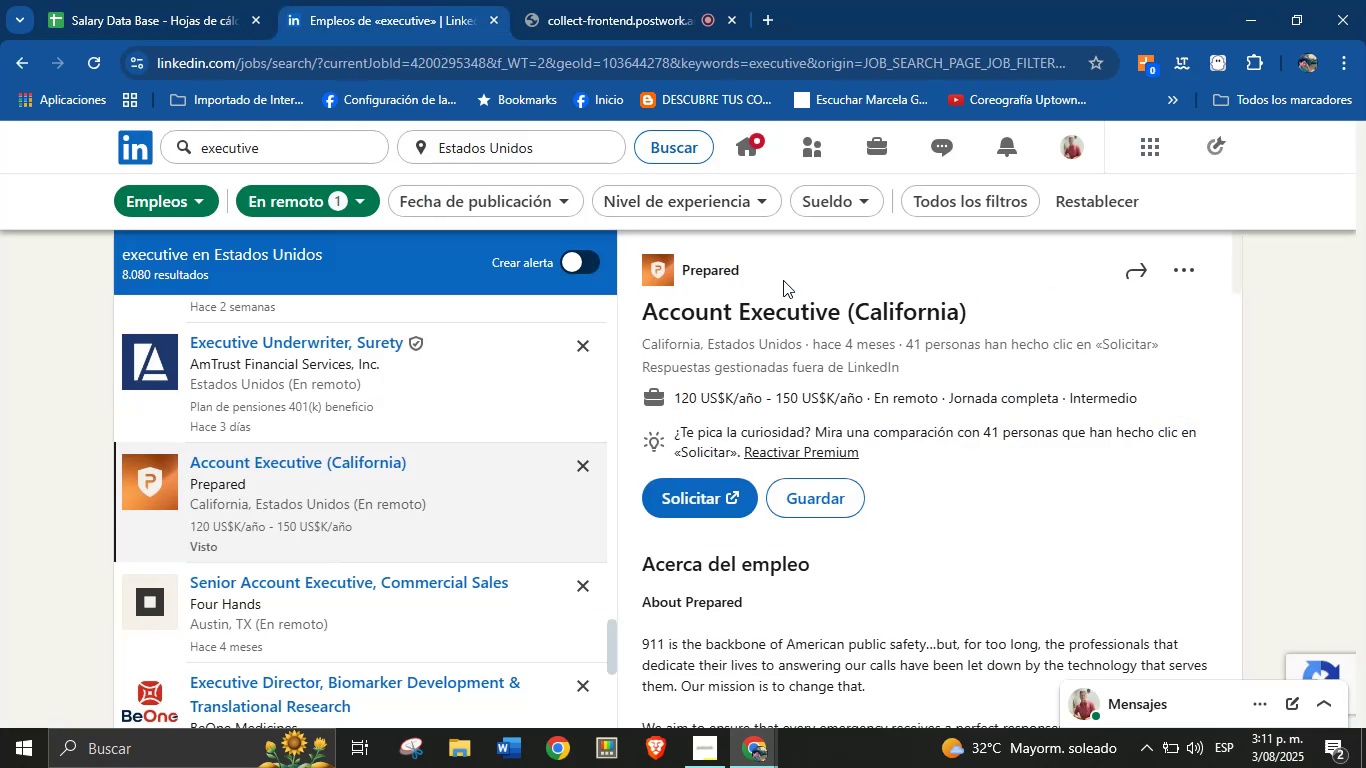 
left_click_drag(start_coordinate=[761, 270], to_coordinate=[685, 278])
 